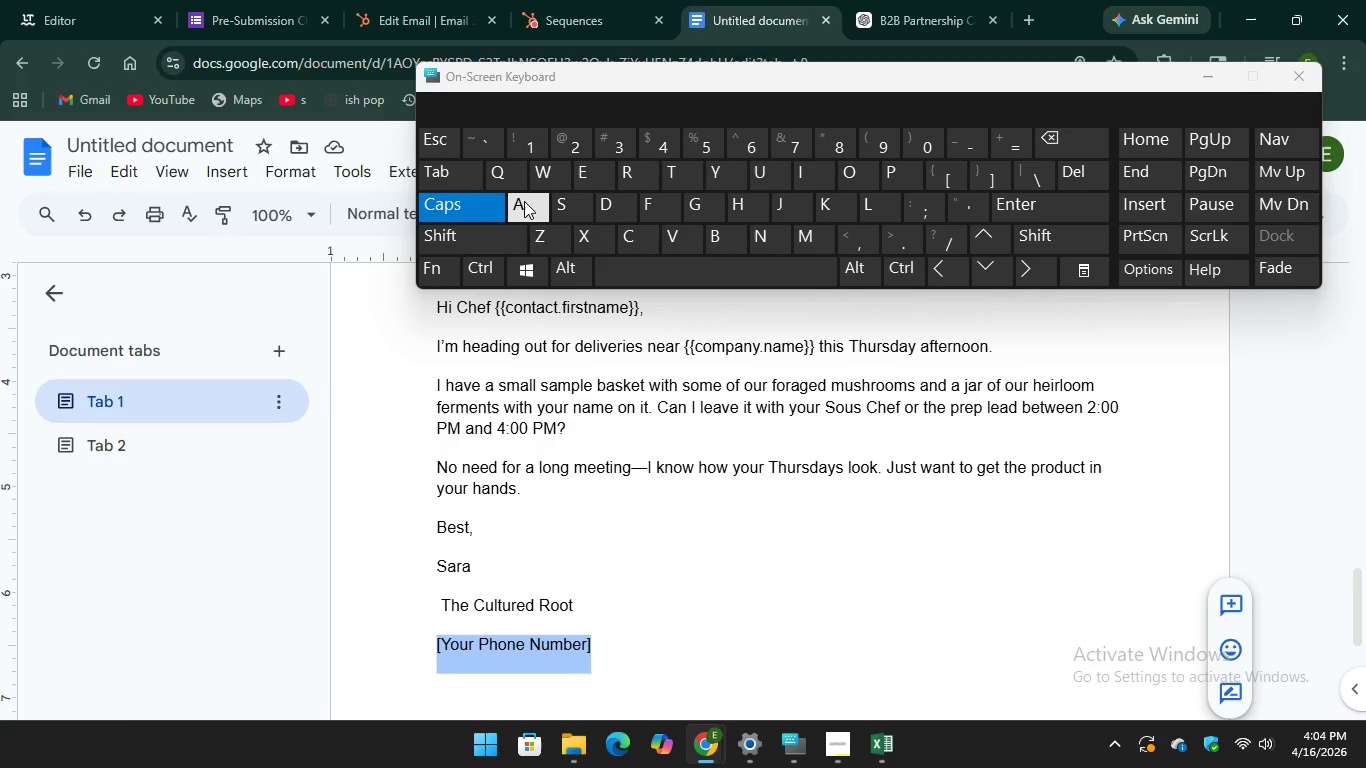 
key(Shift+Equal)
 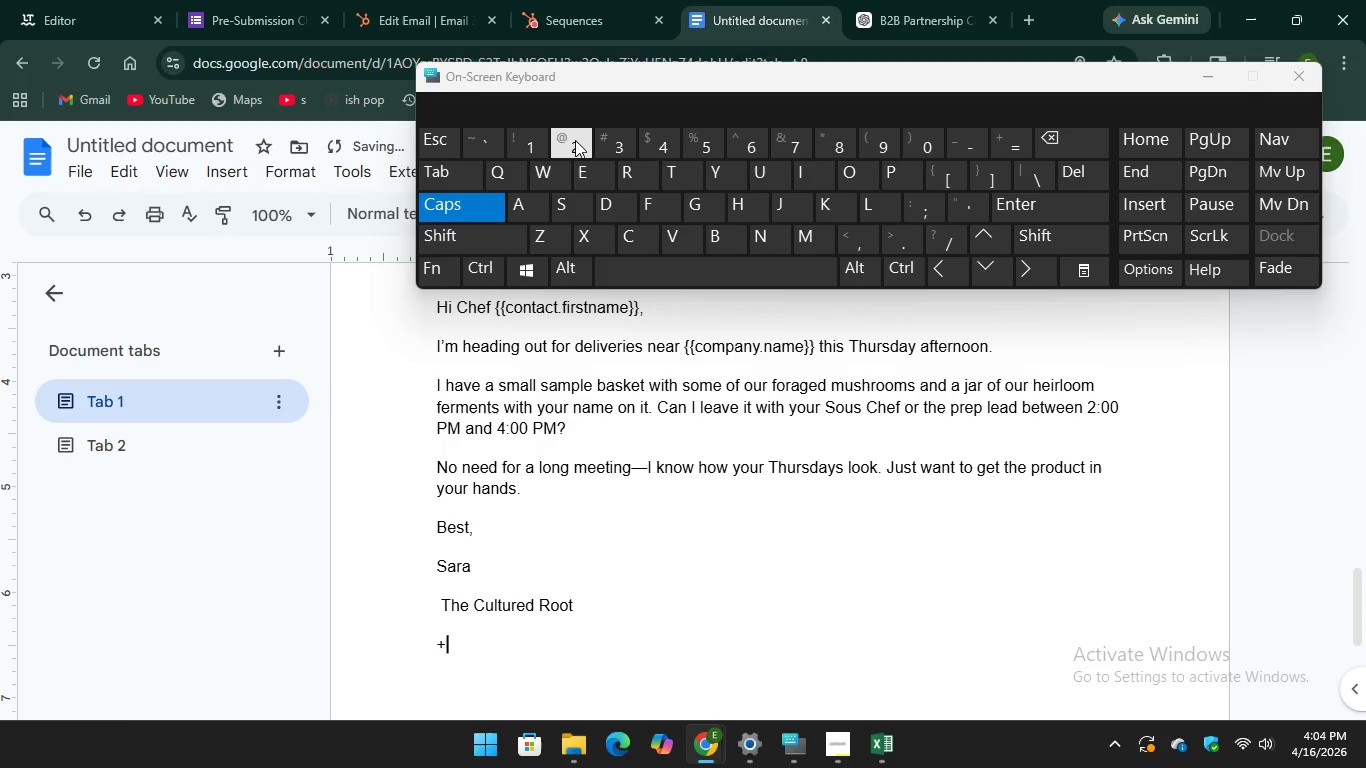 
type(213 345 543)
 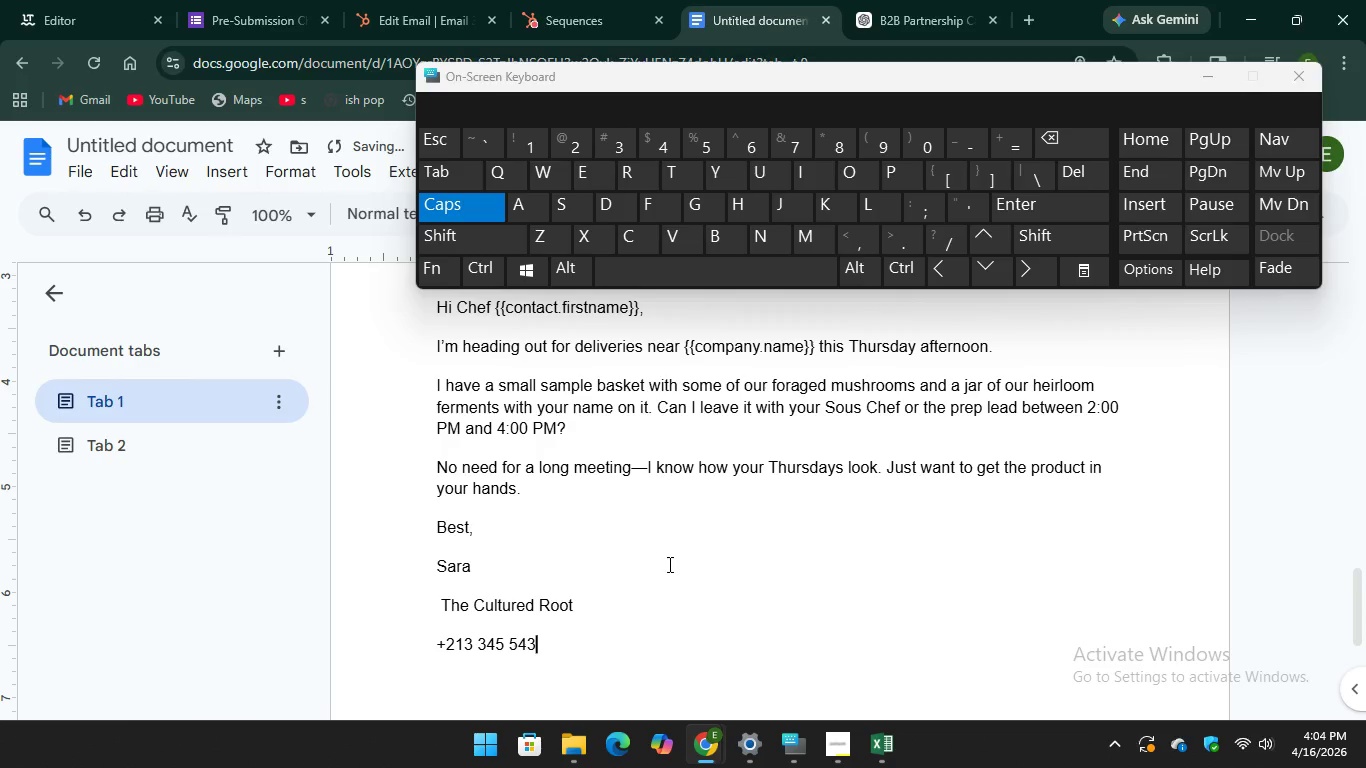 
left_click([668, 564])
 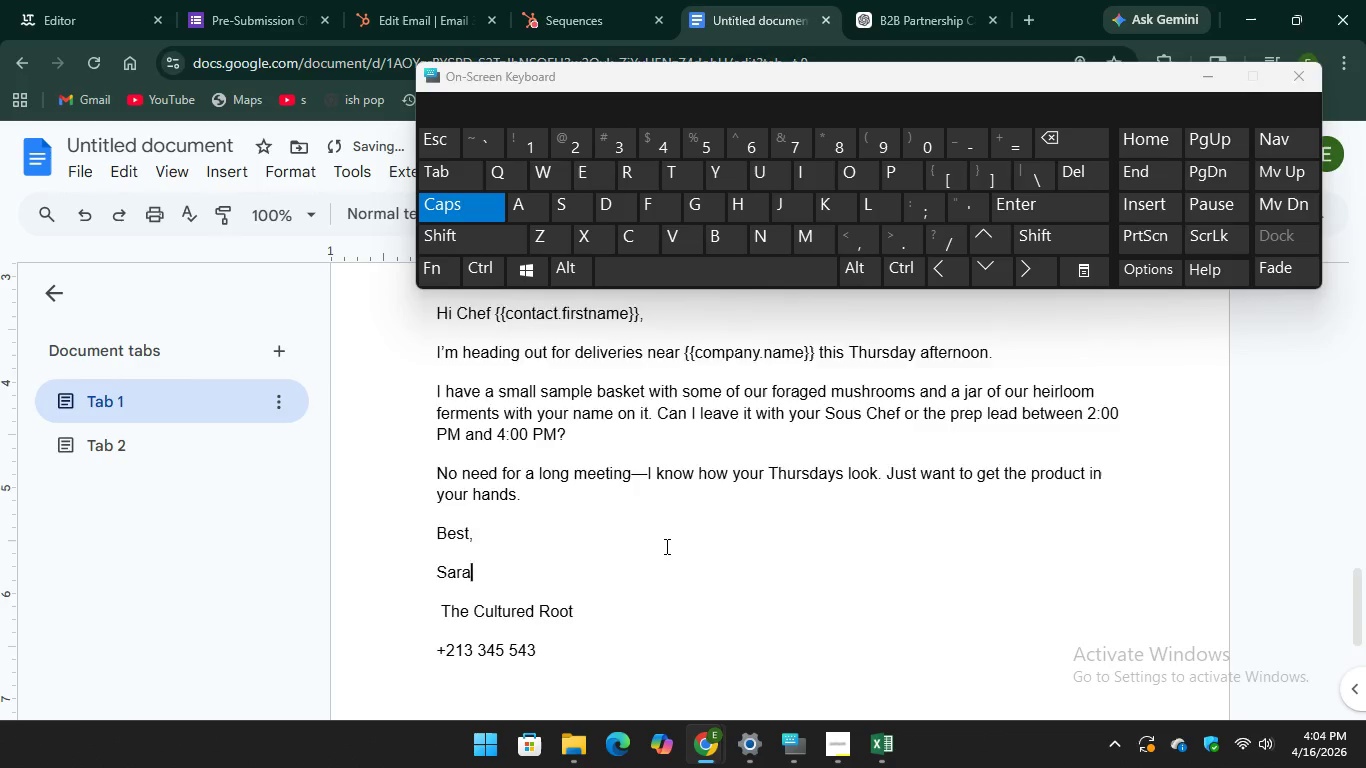 
scroll: coordinate [665, 546], scroll_direction: up, amount: 2.0
 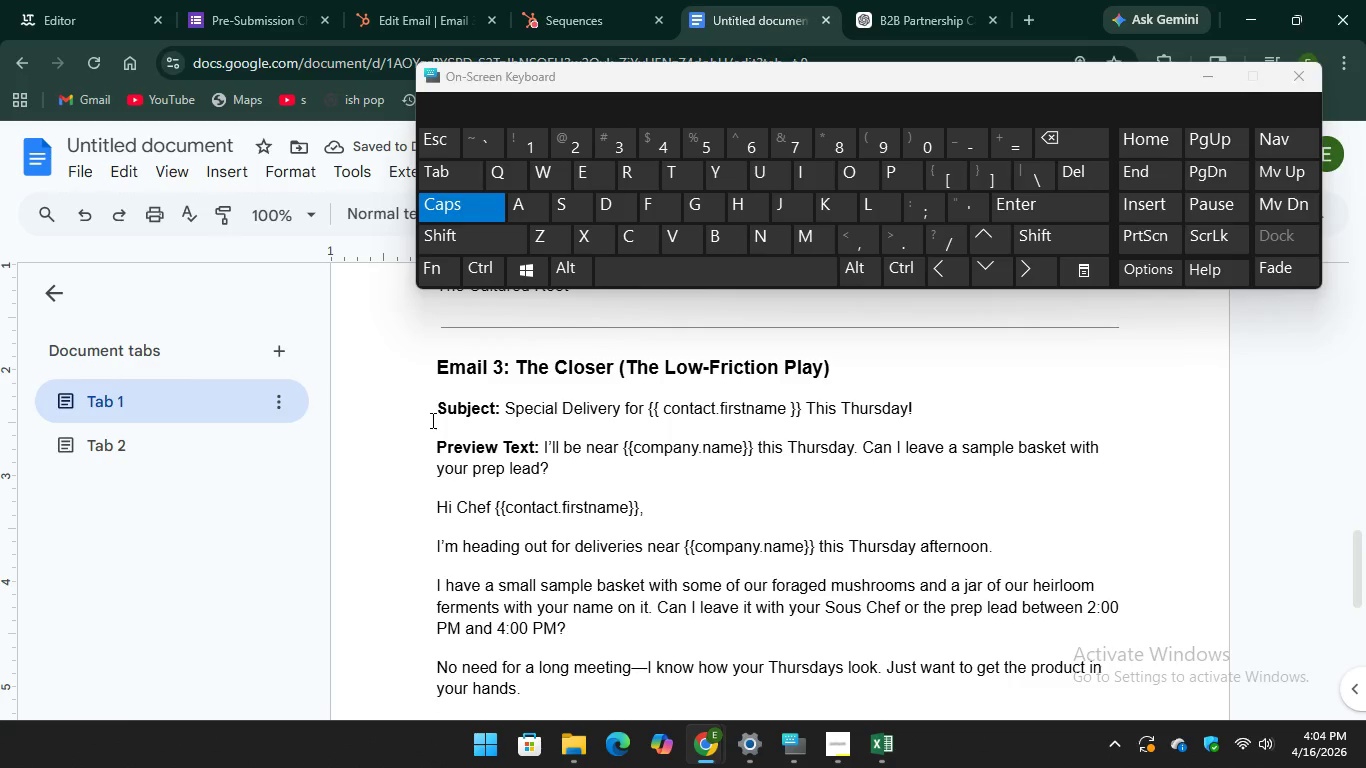 
left_click_drag(start_coordinate=[431, 420], to_coordinate=[613, 639])
 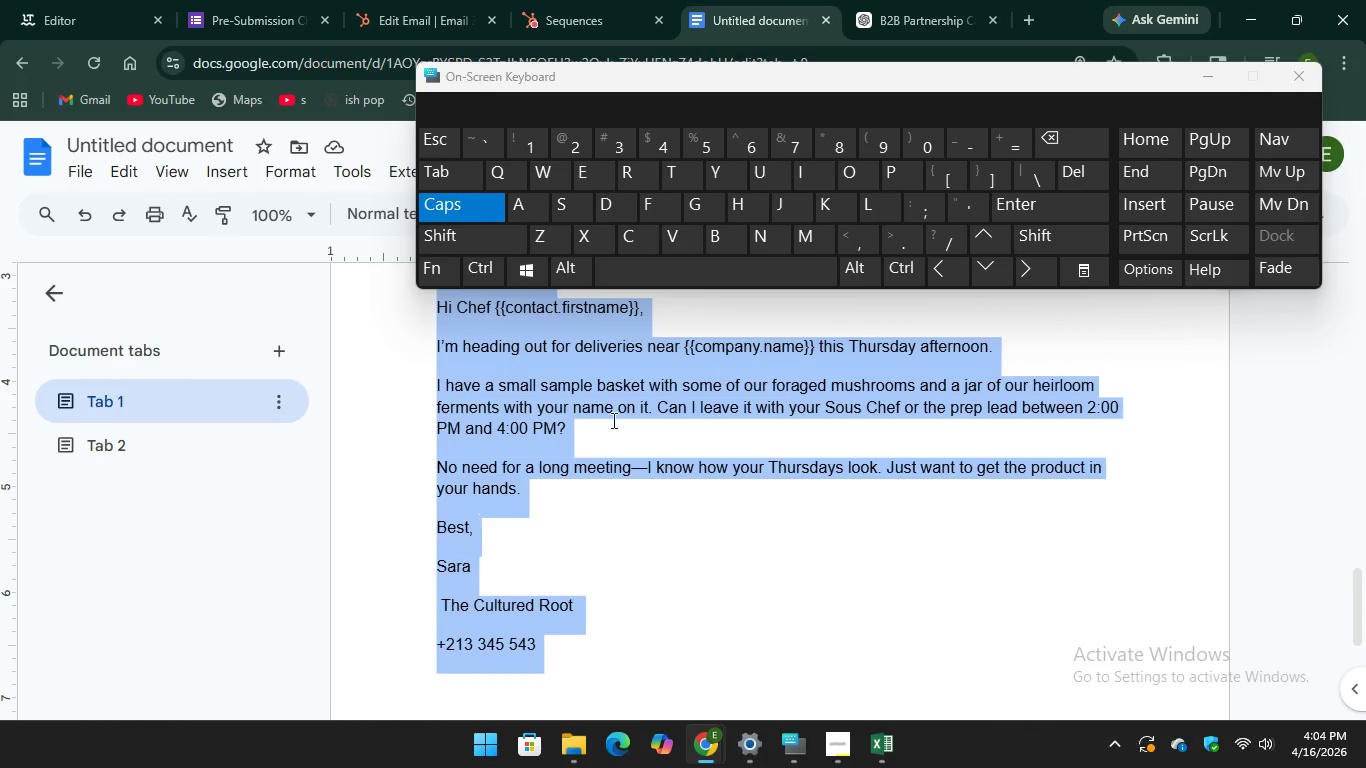 
scroll: coordinate [625, 568], scroll_direction: down, amount: 2.0
 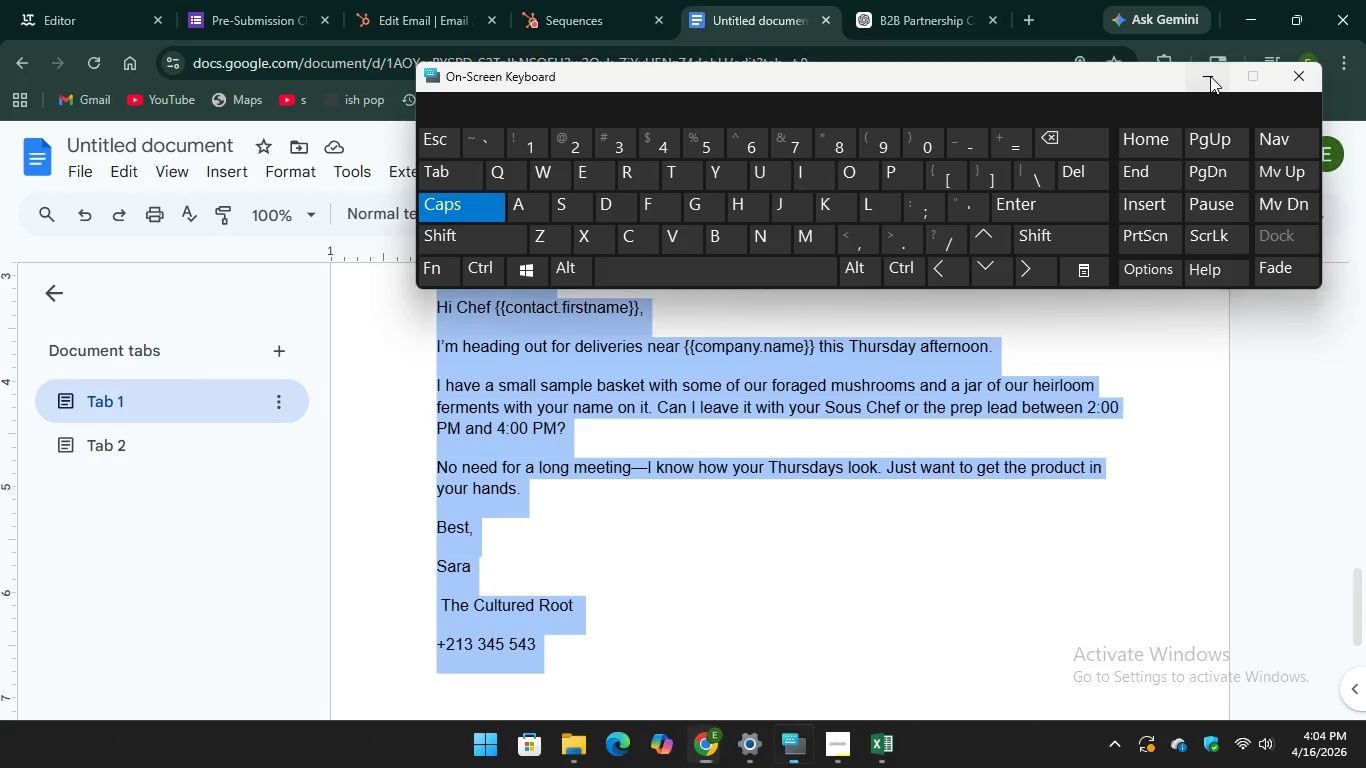 
right_click([553, 344])
 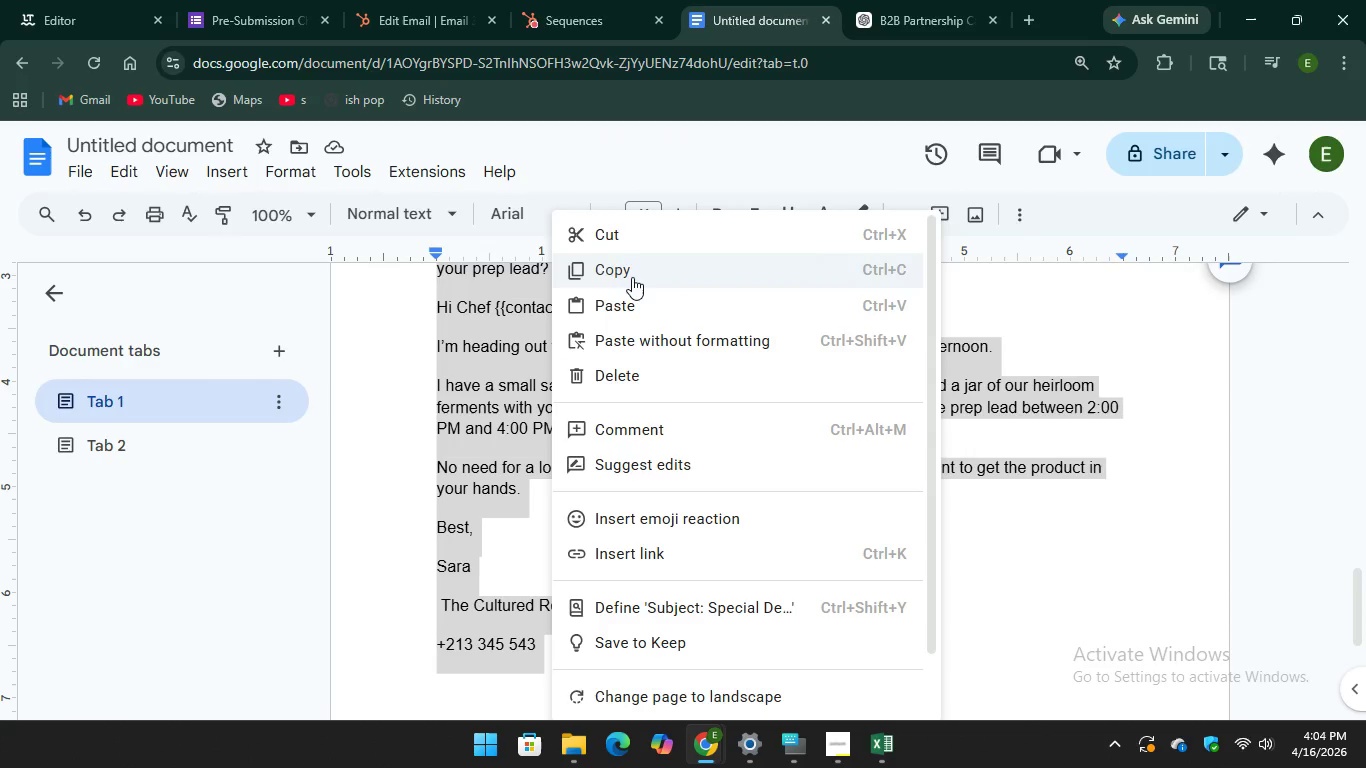 
left_click([632, 275])
 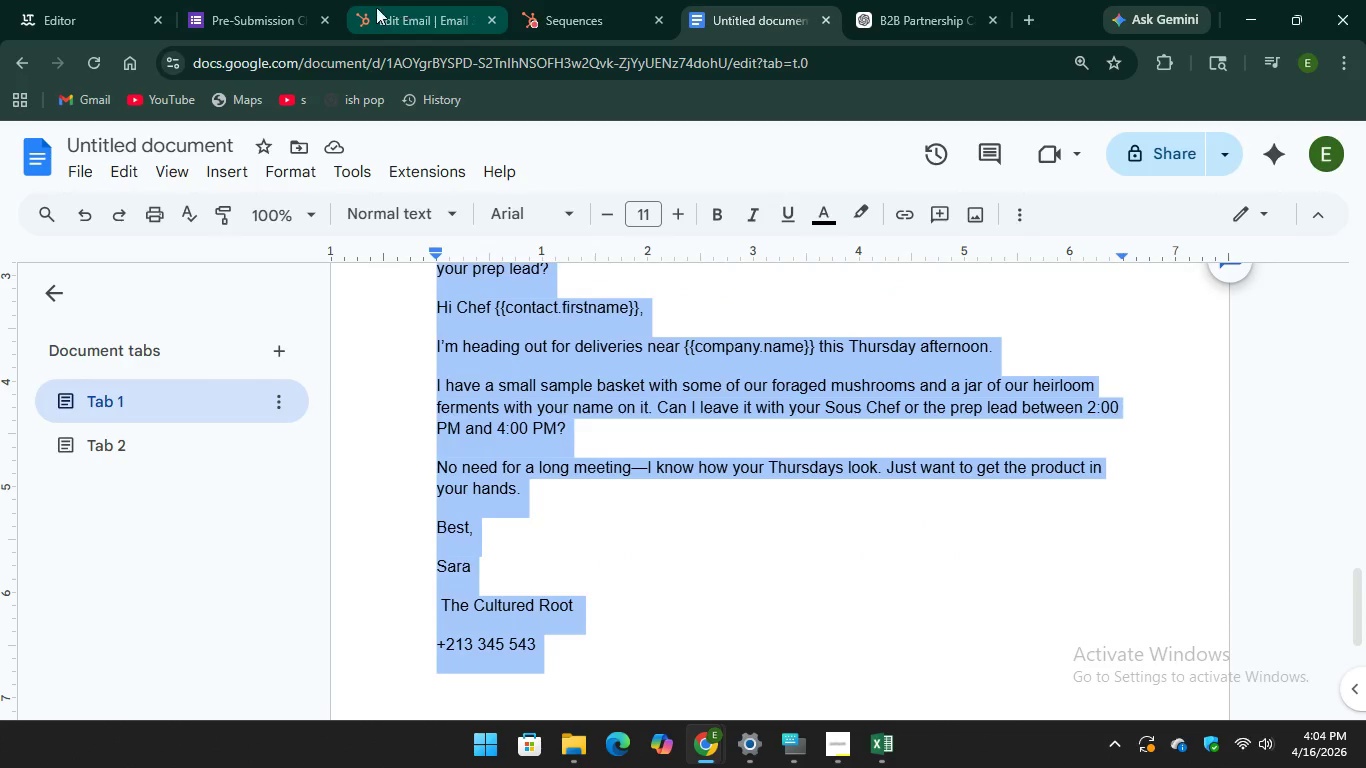 
left_click([127, 12])
 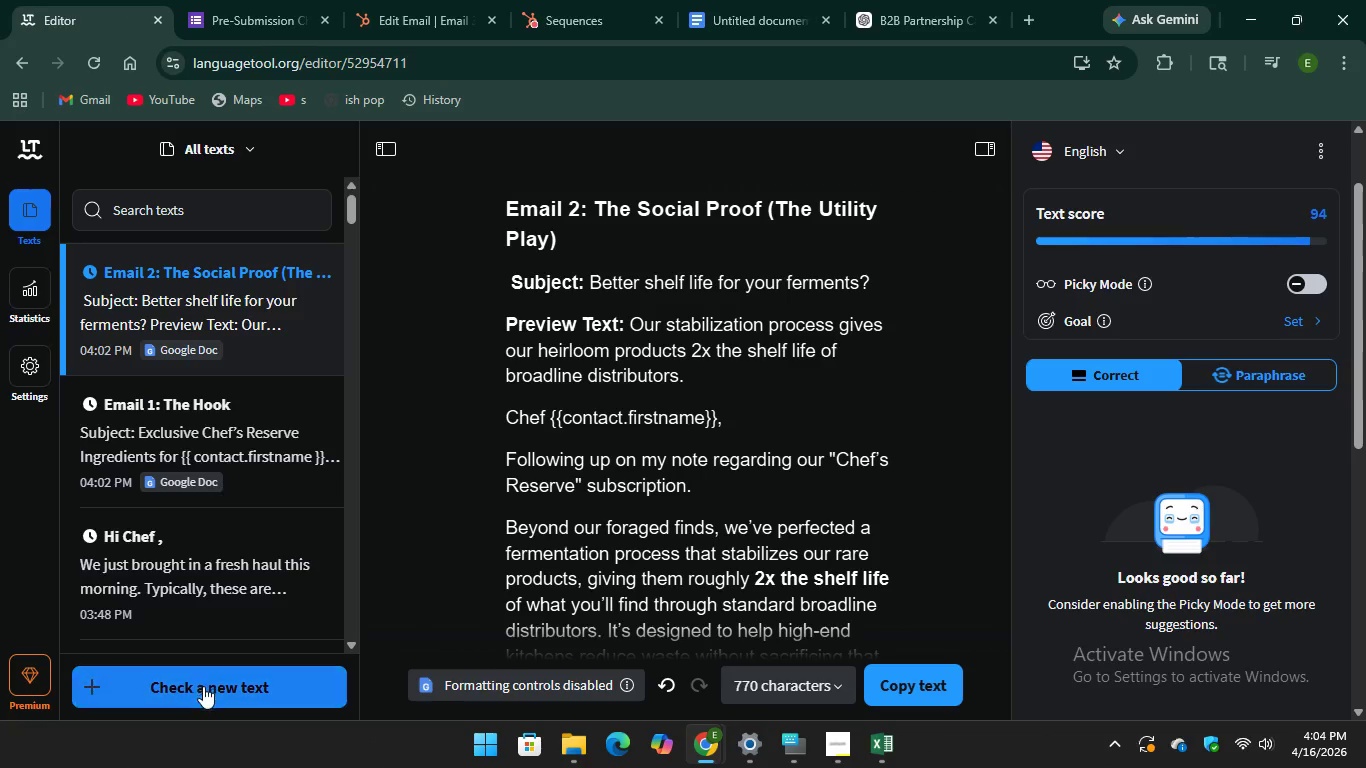 
left_click([203, 686])
 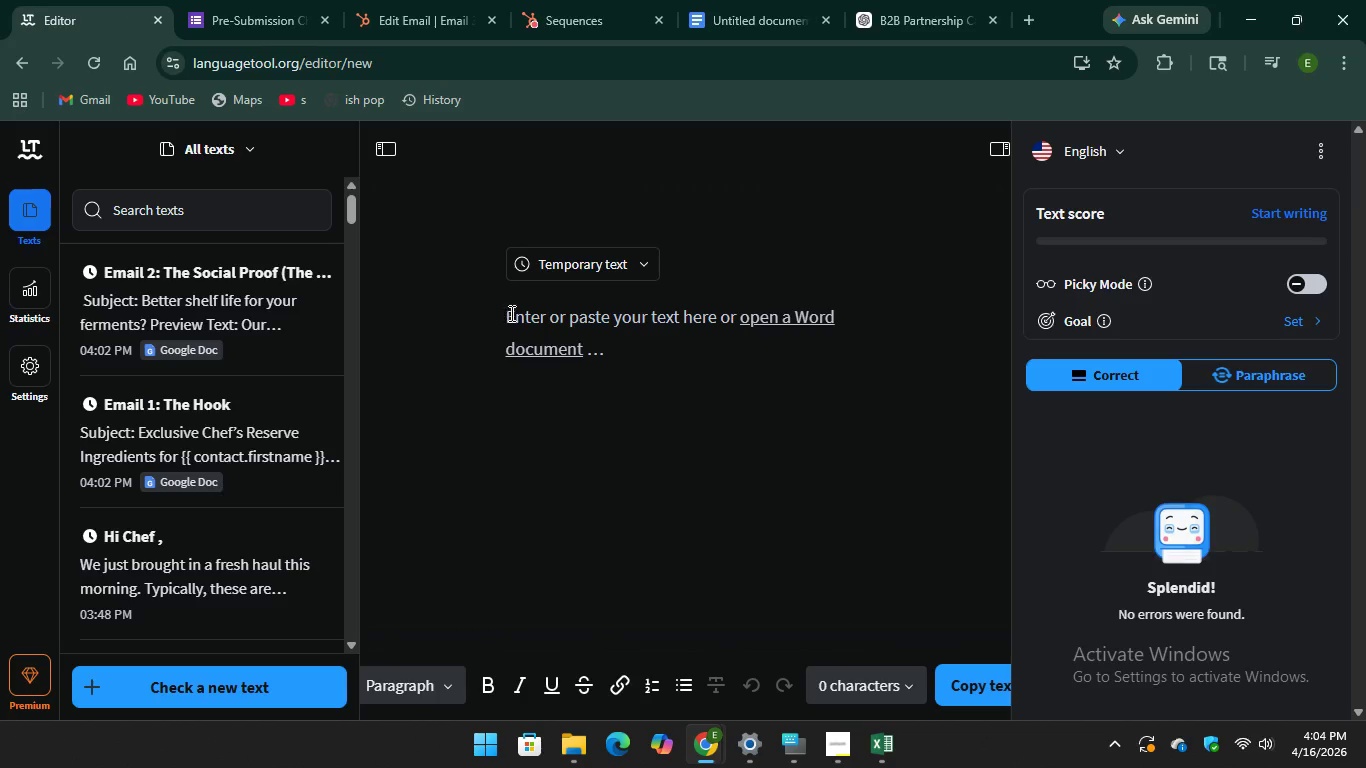 
right_click([515, 314])
 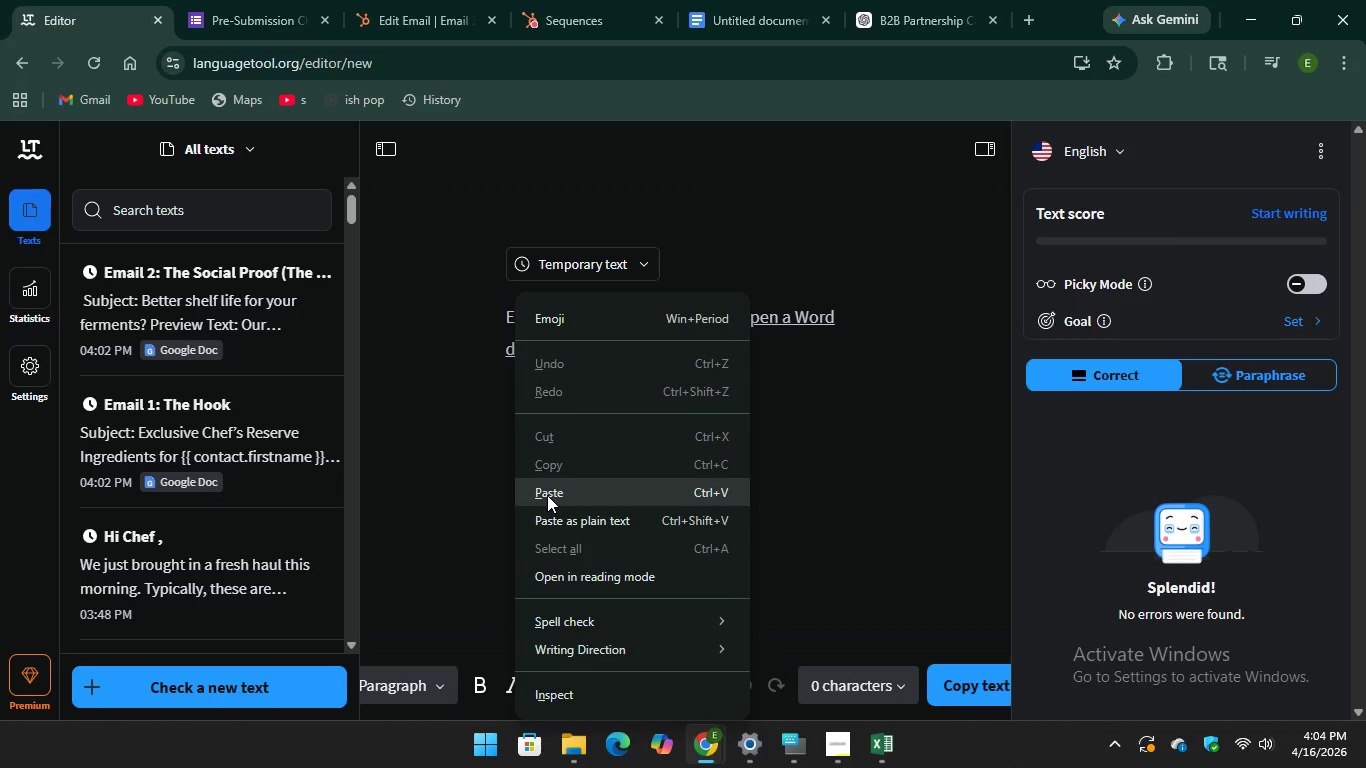 
wait(8.62)
 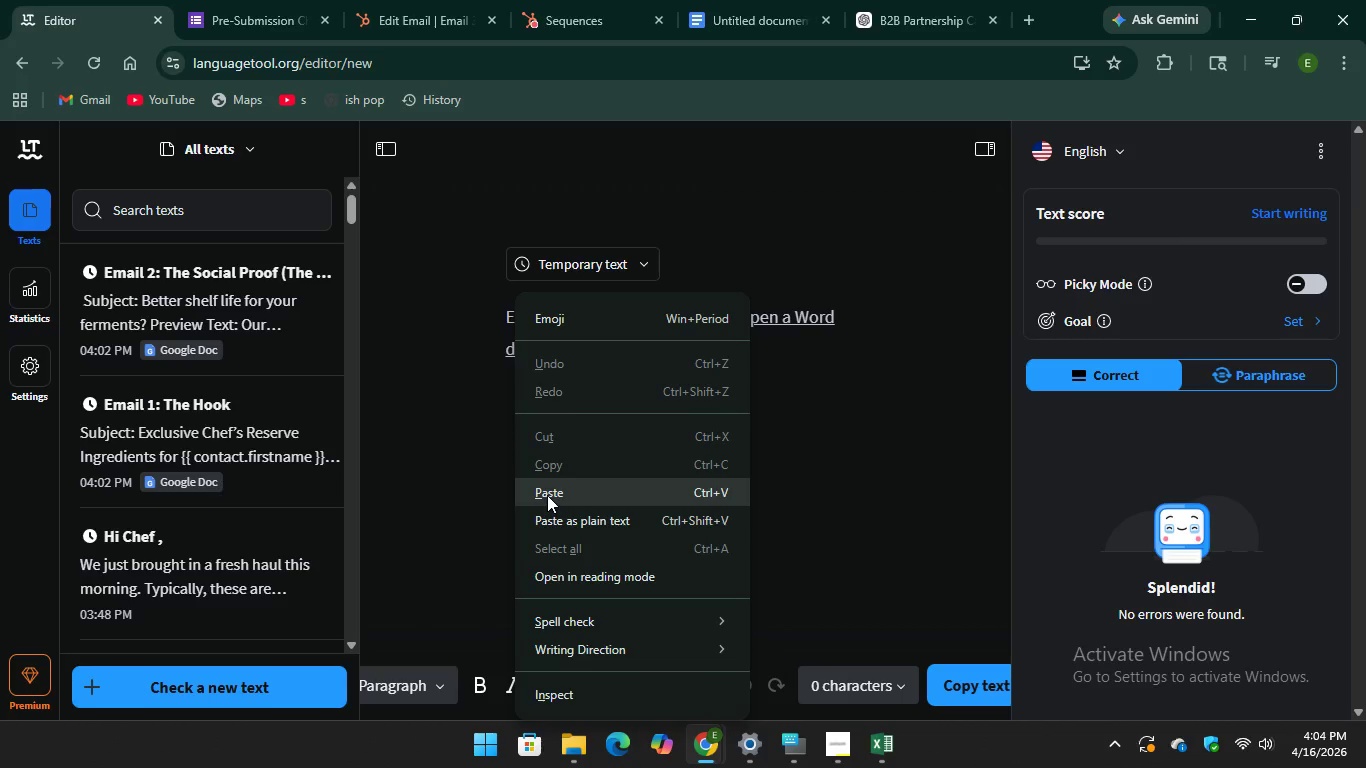 
left_click([547, 495])
 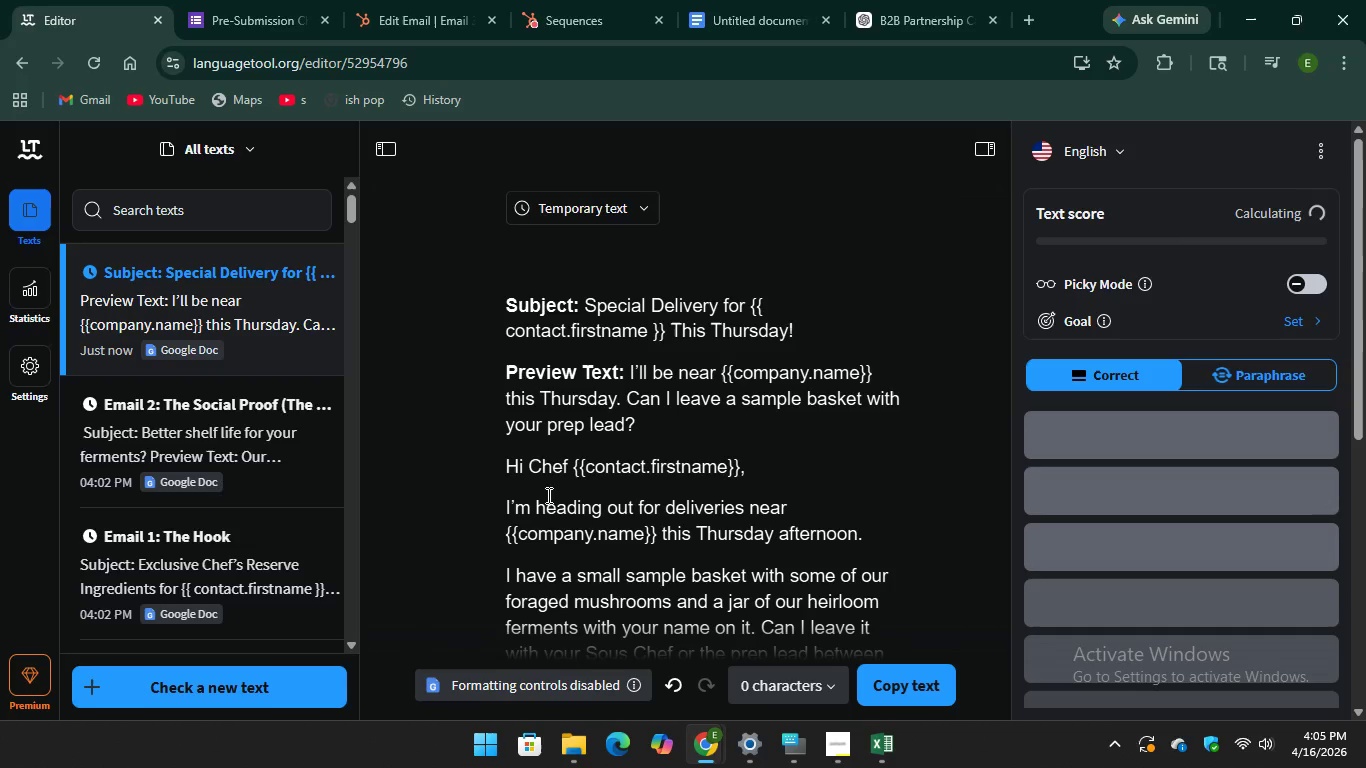 
scroll: coordinate [834, 497], scroll_direction: down, amount: 3.0
 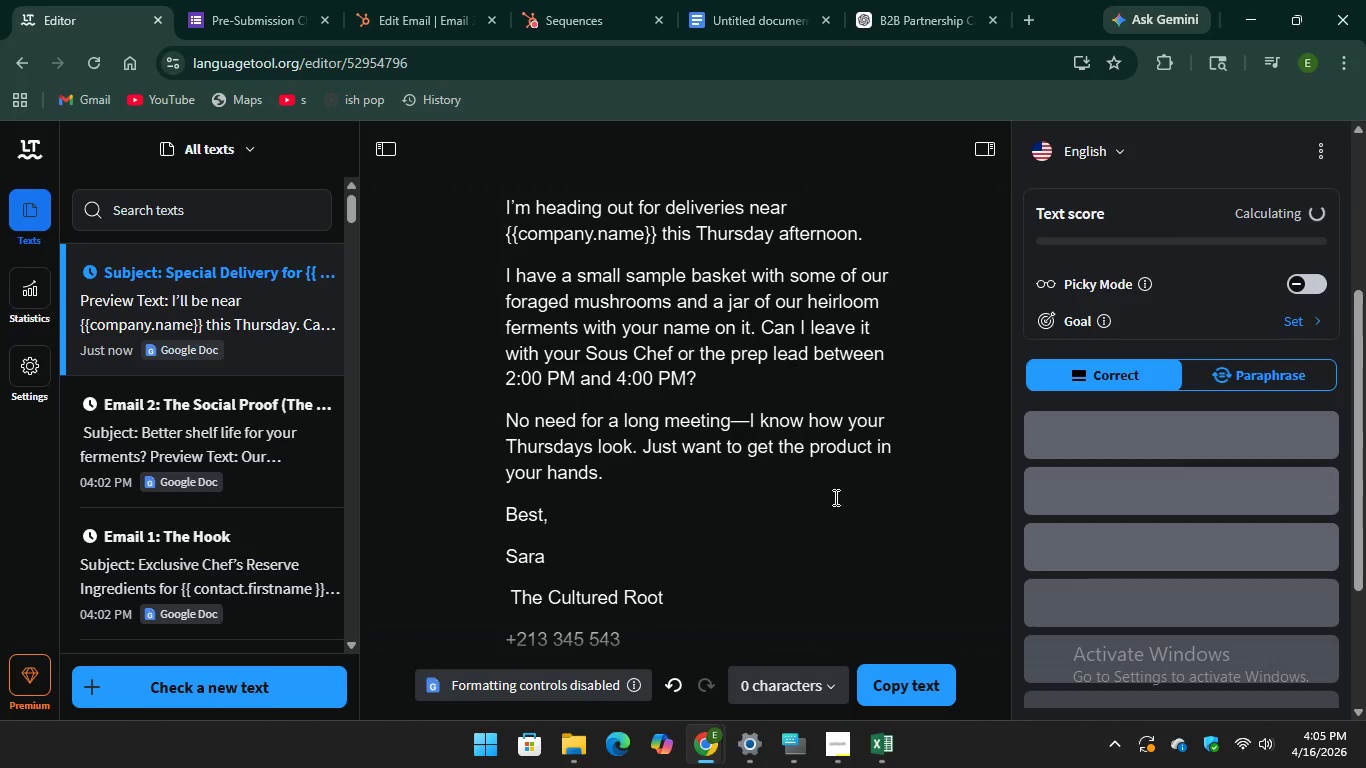 
wait(14.85)
 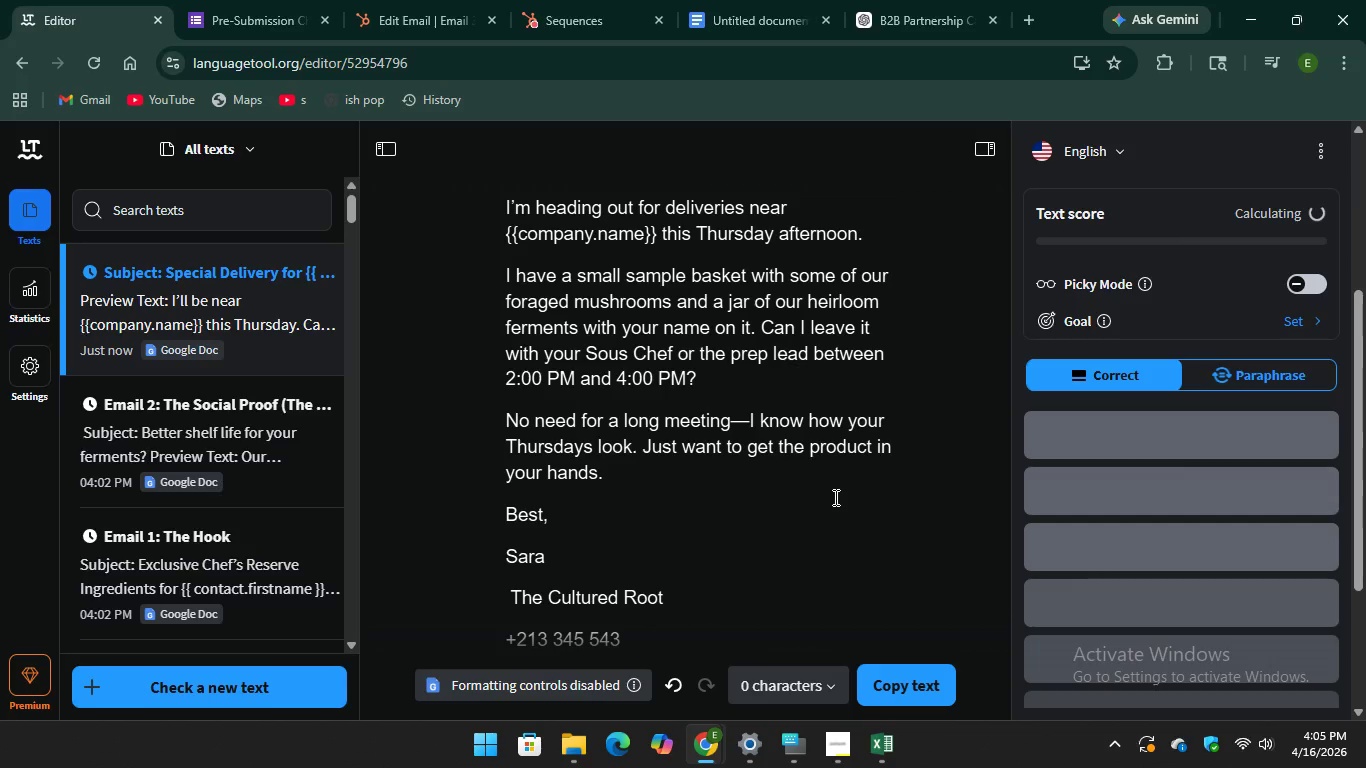 
left_click([987, 15])
 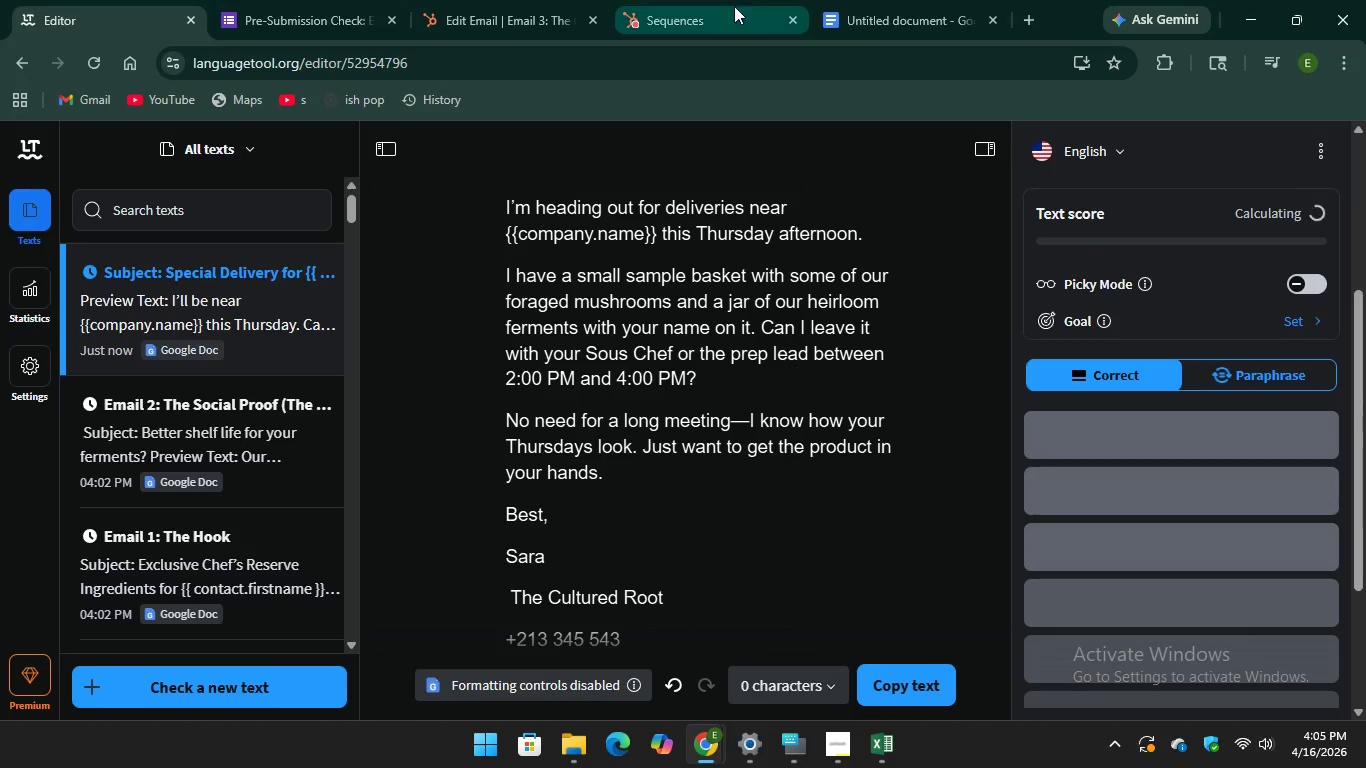 
mouse_move([506, 41])
 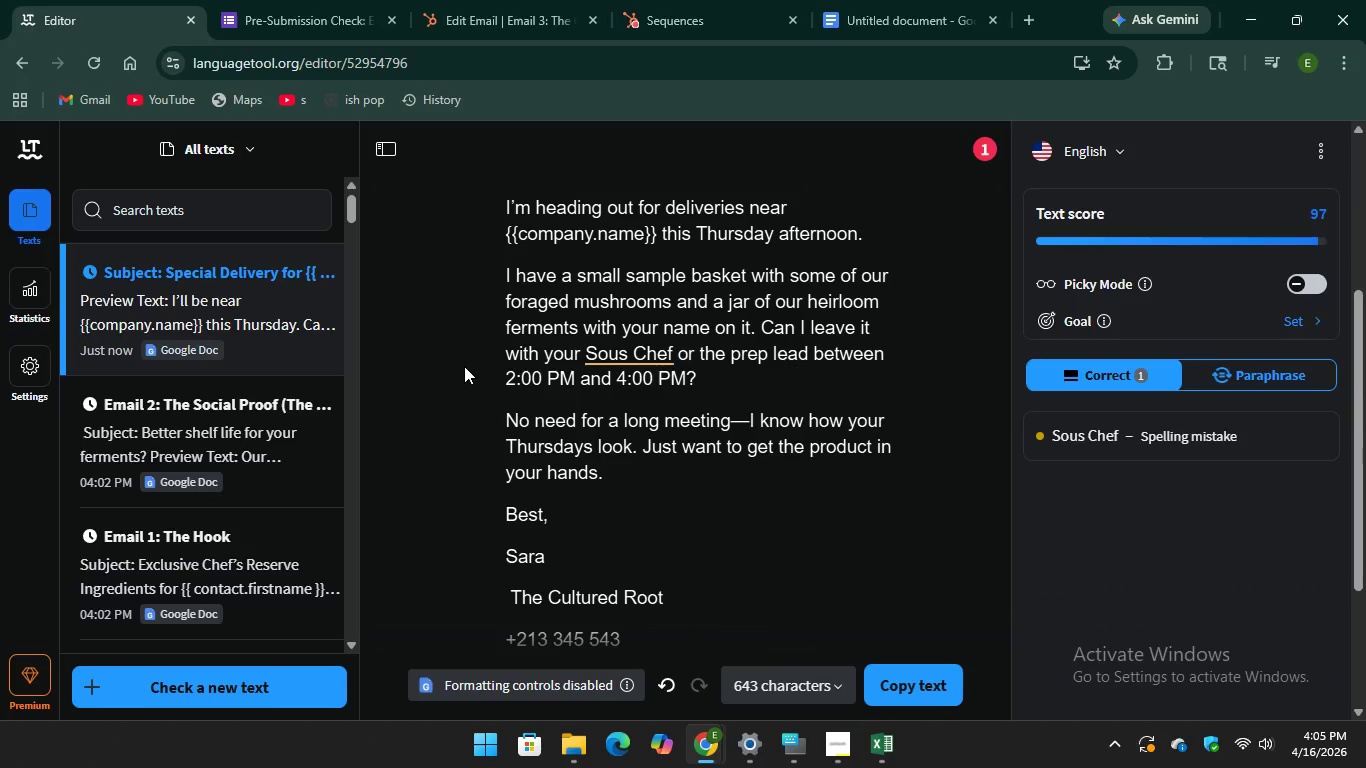 
wait(9.49)
 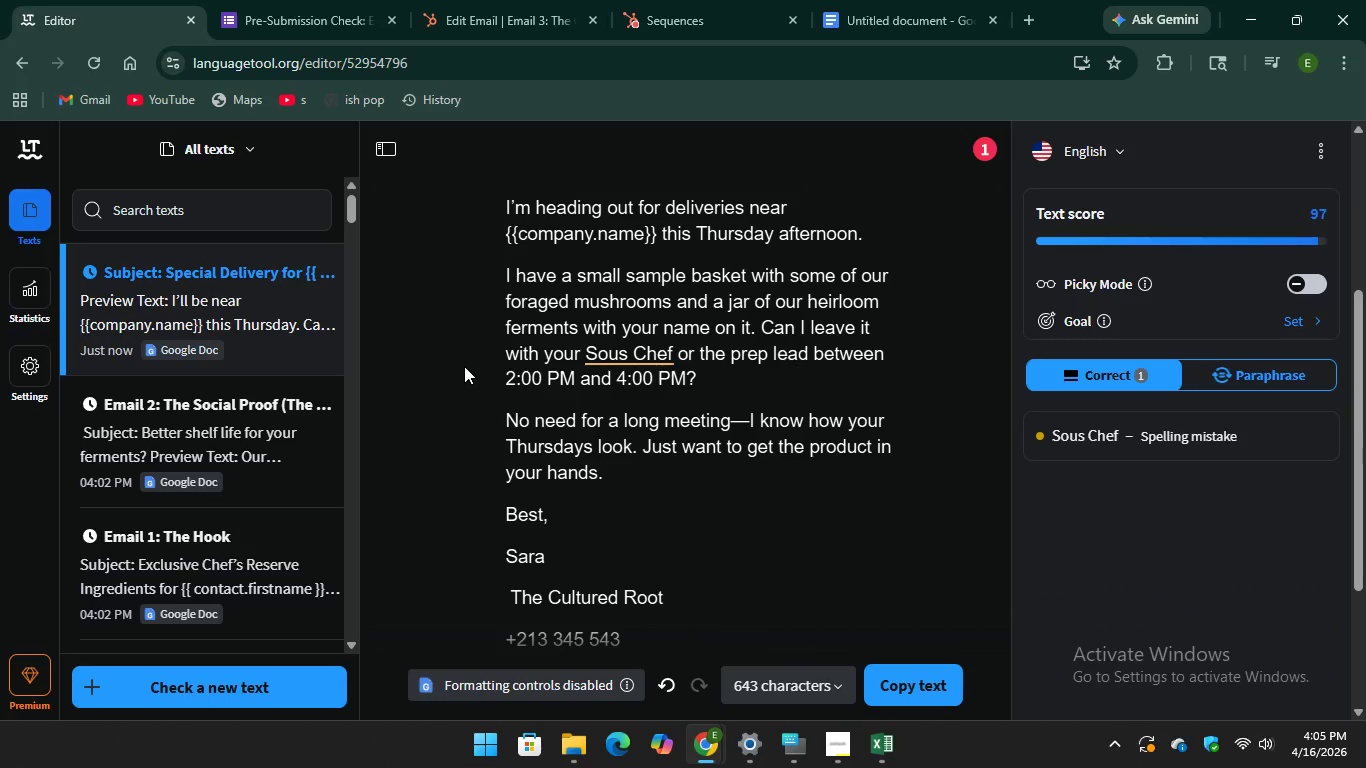 
left_click([1085, 433])
 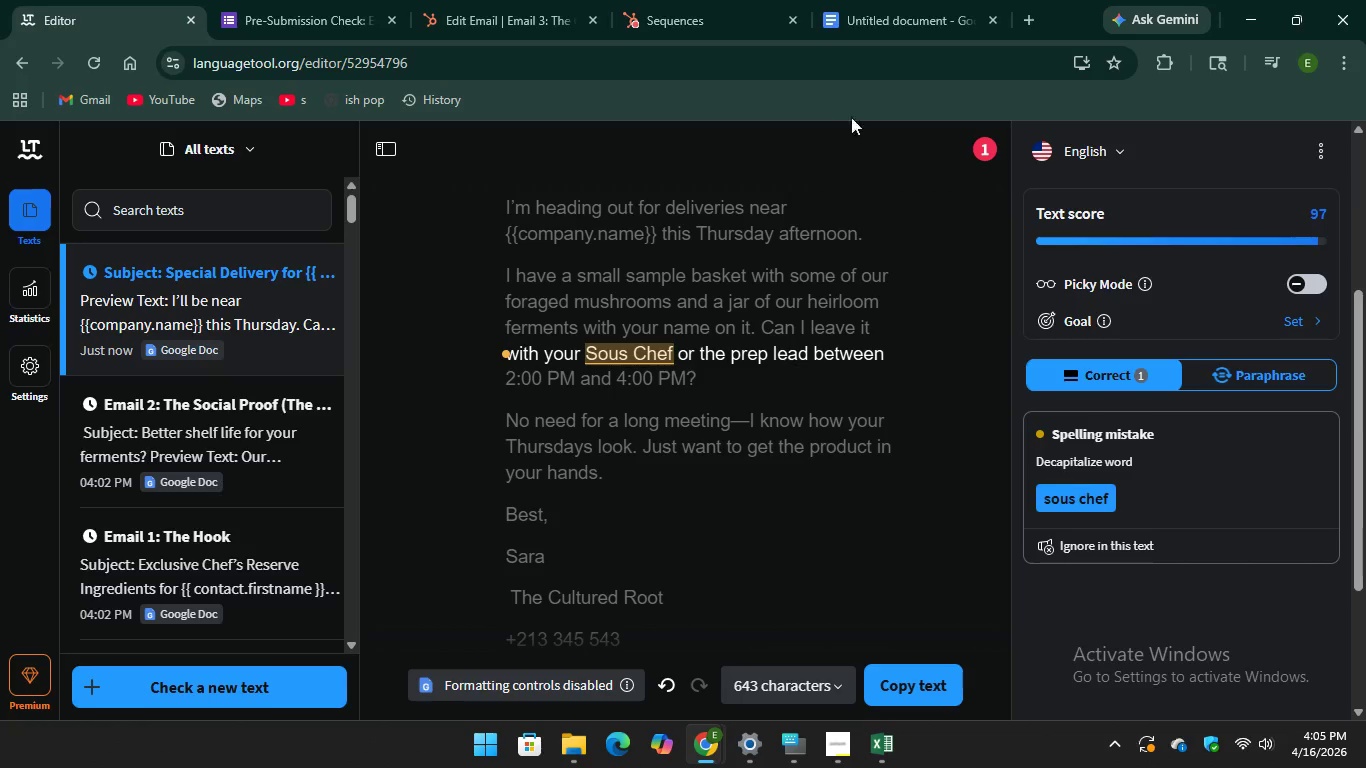 
left_click([878, 33])
 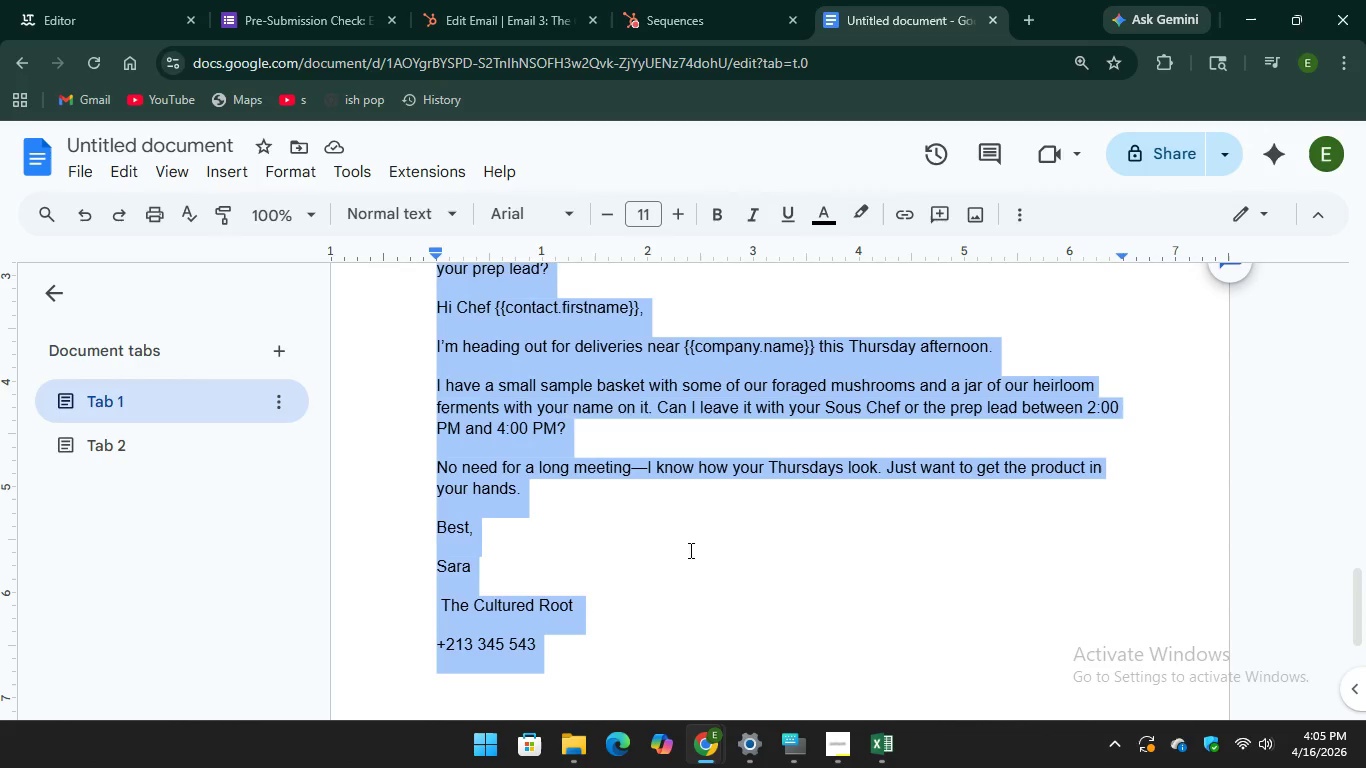 
left_click([687, 550])
 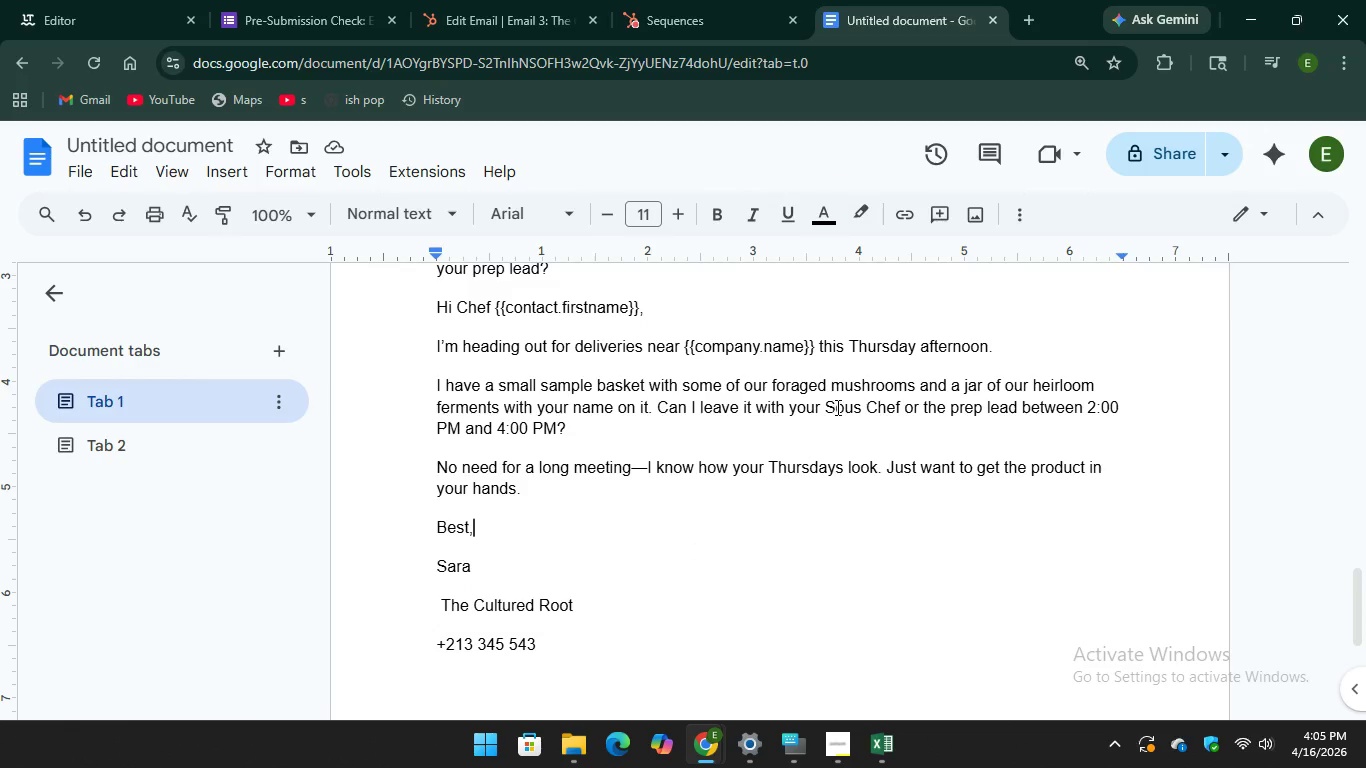 
left_click([837, 407])
 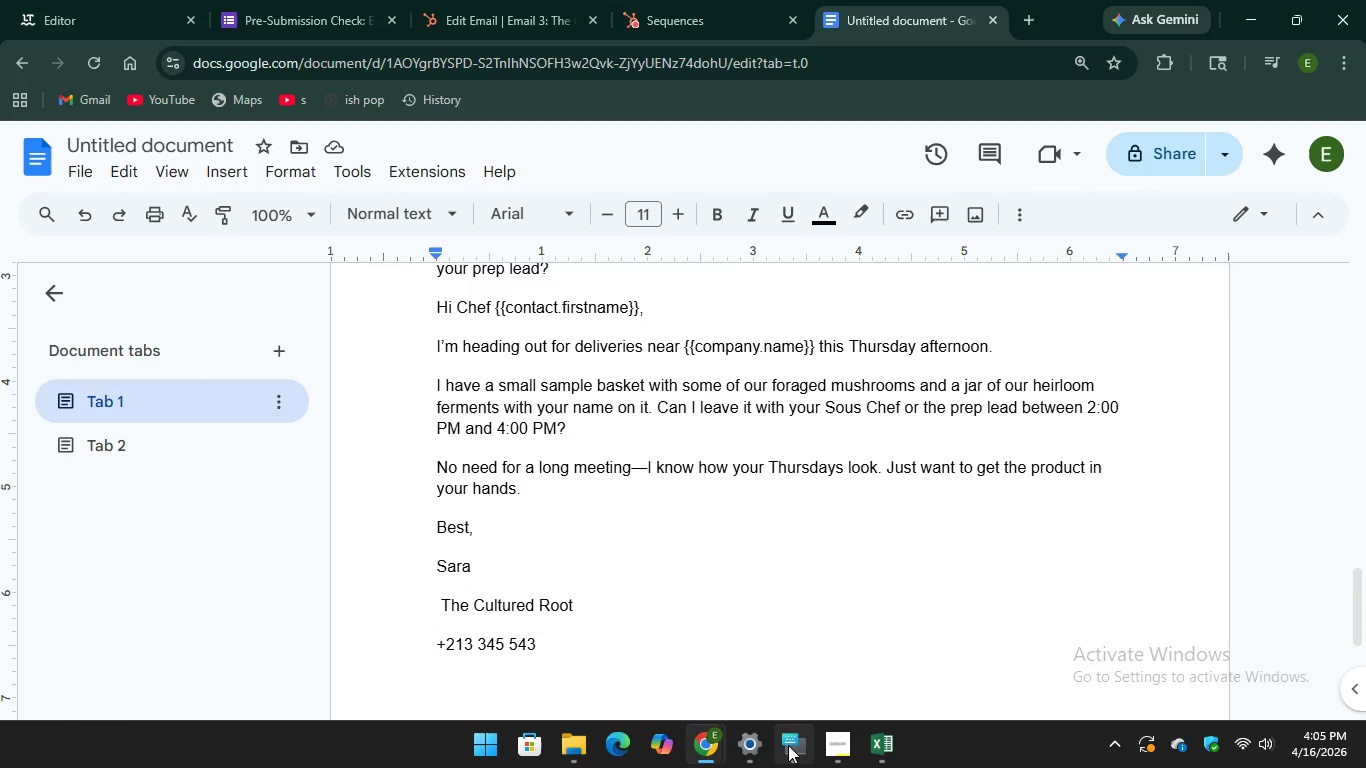 
left_click([790, 745])
 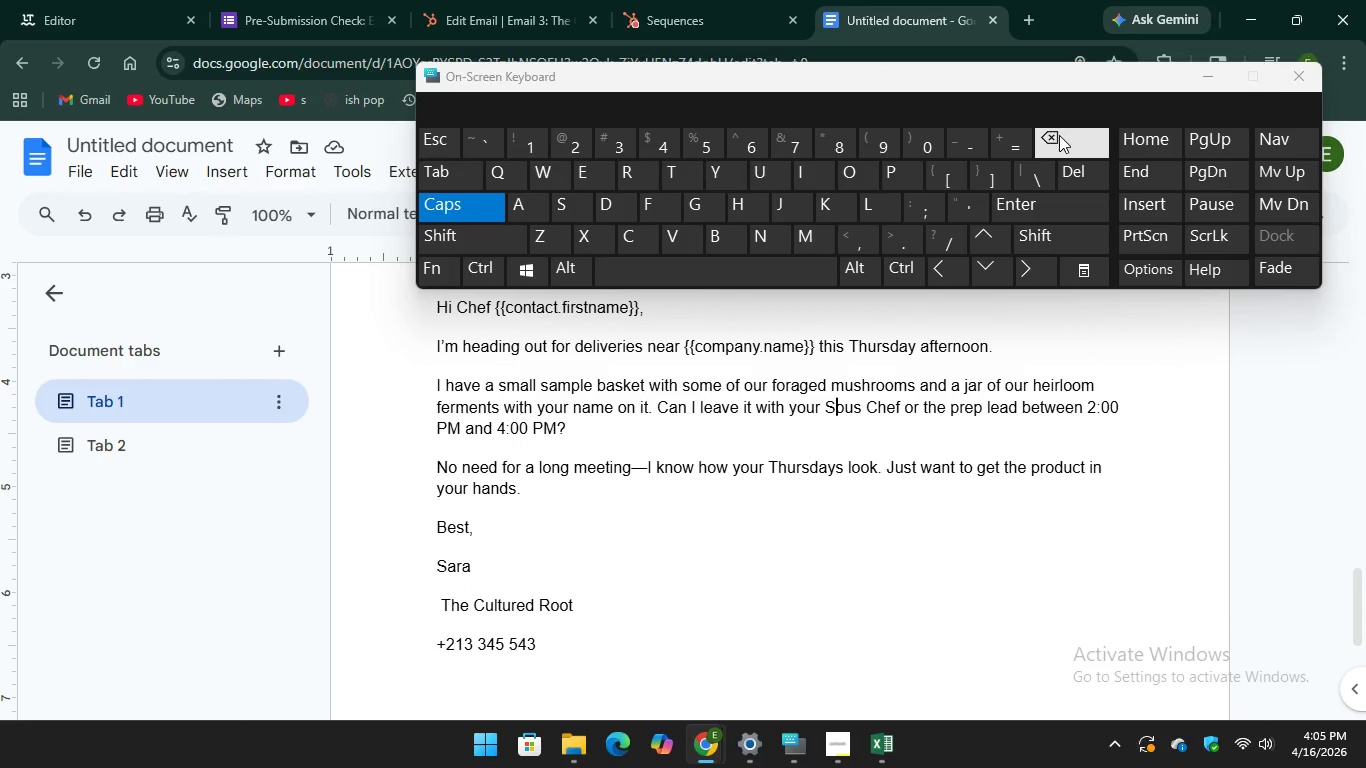 
key(Backspace)
 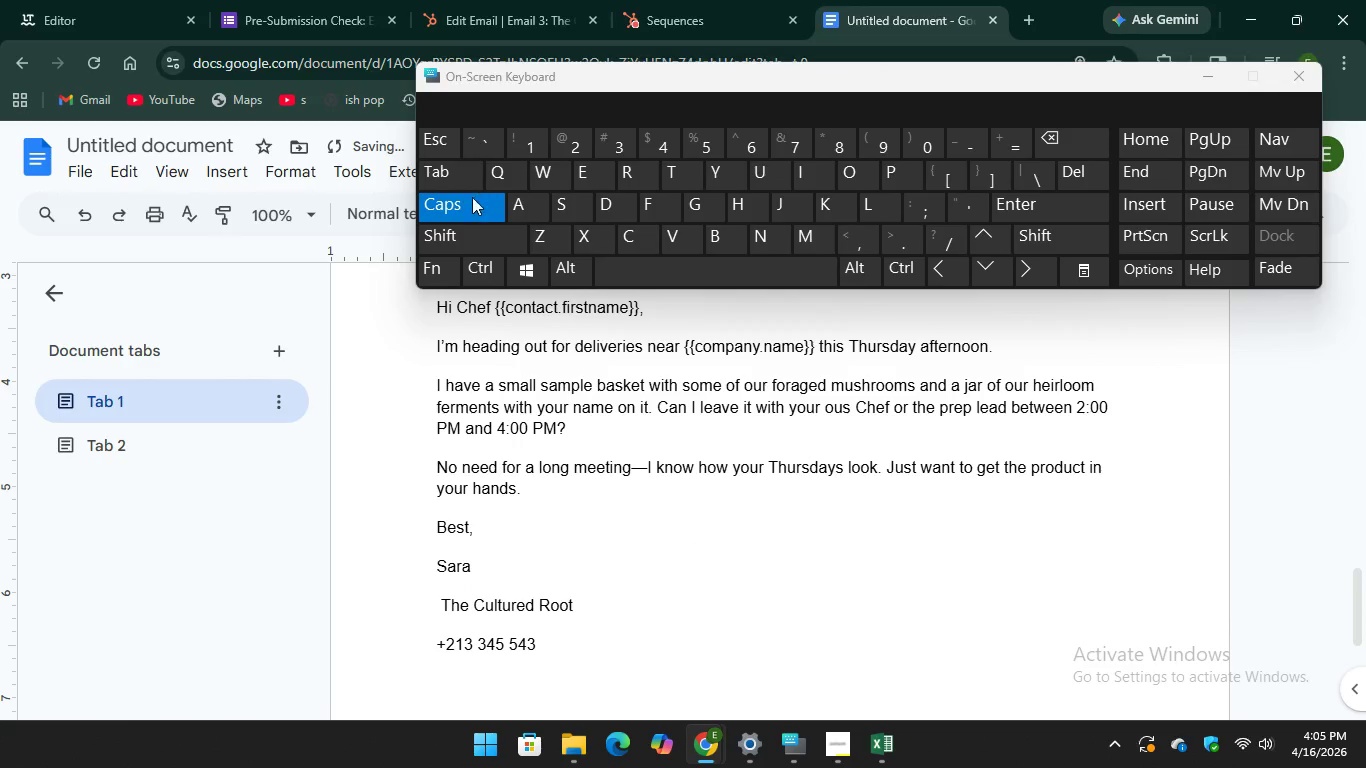 
key(CapsLock)
 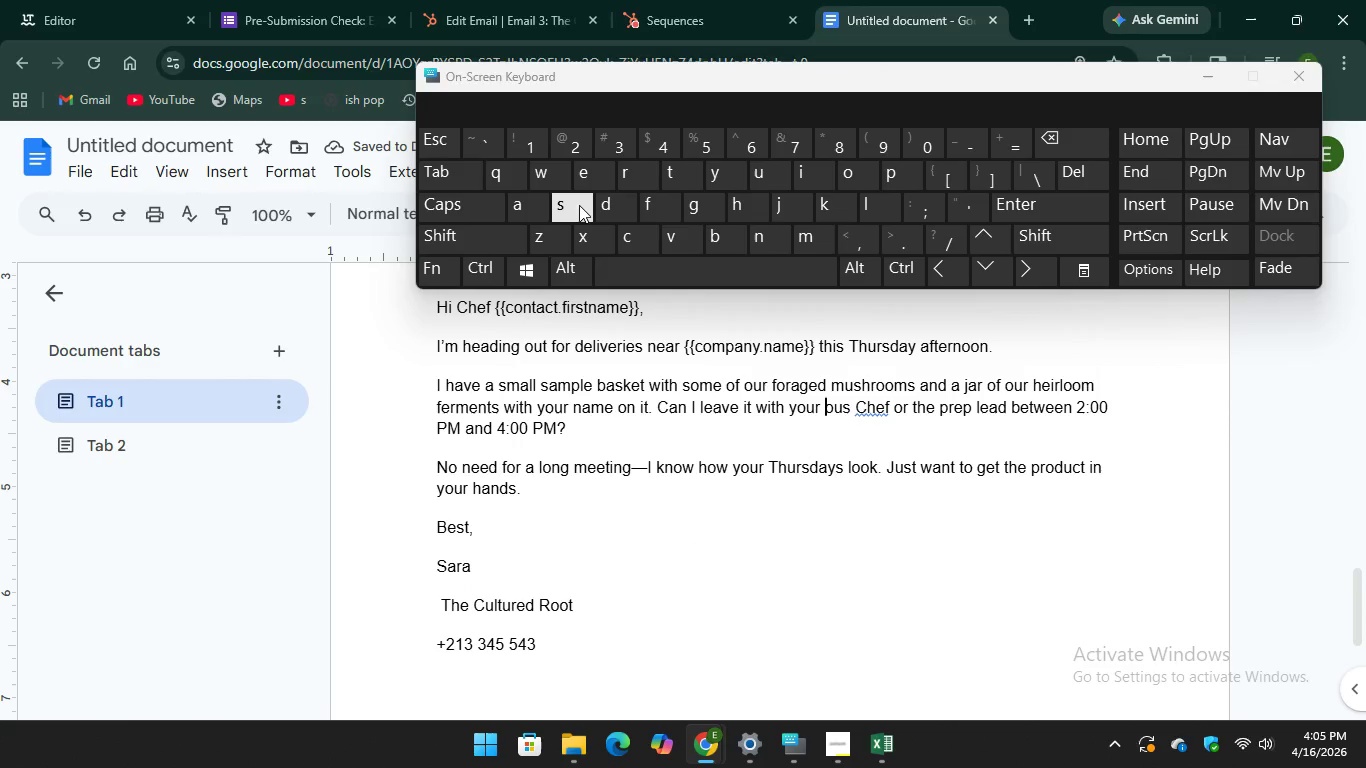 
key(S)
 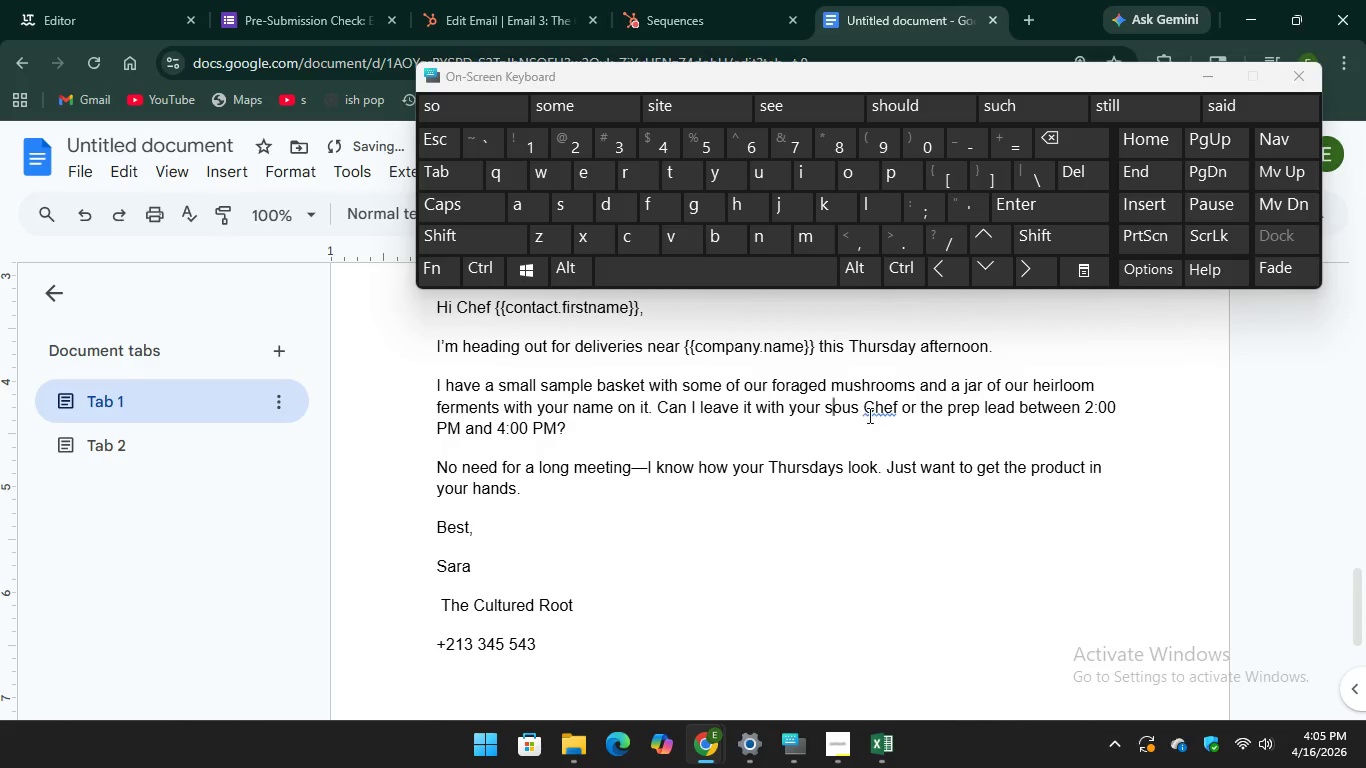 
left_click([868, 415])
 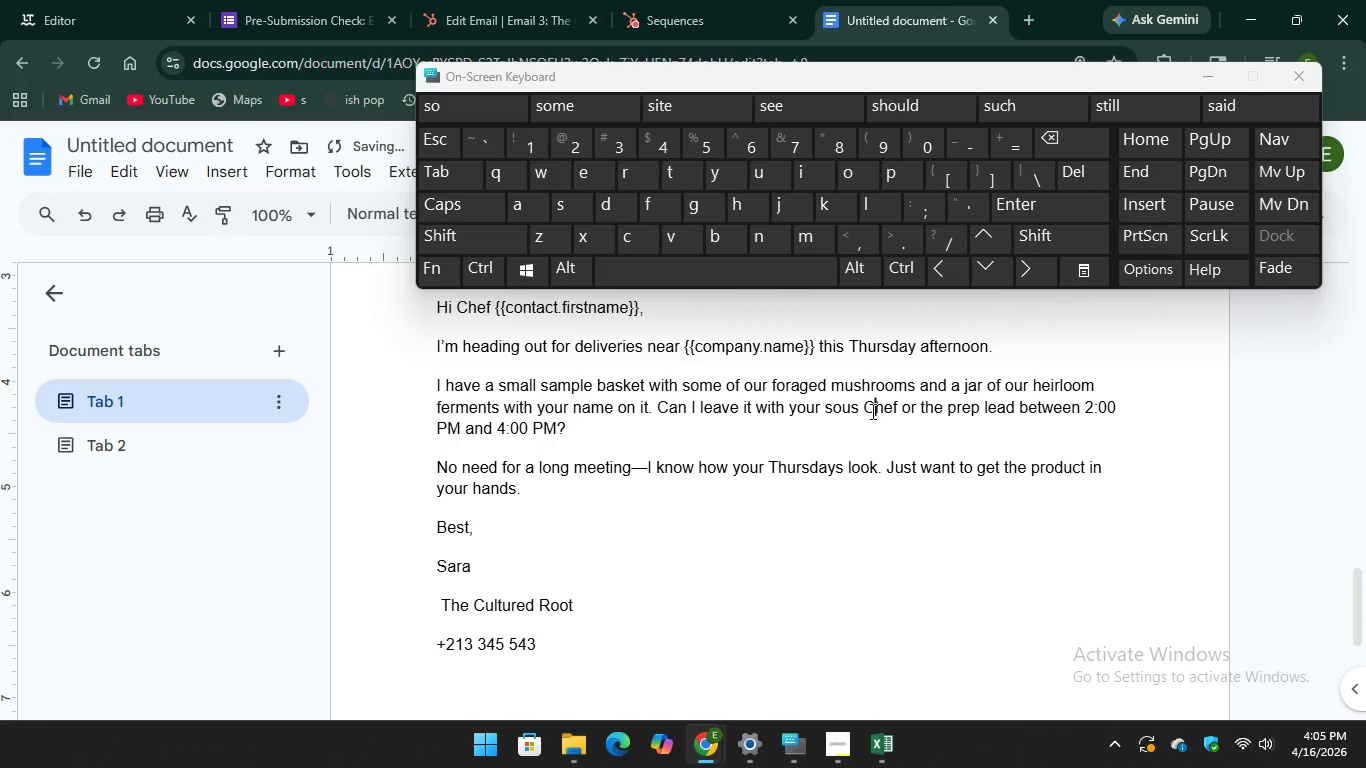 
left_click([871, 411])
 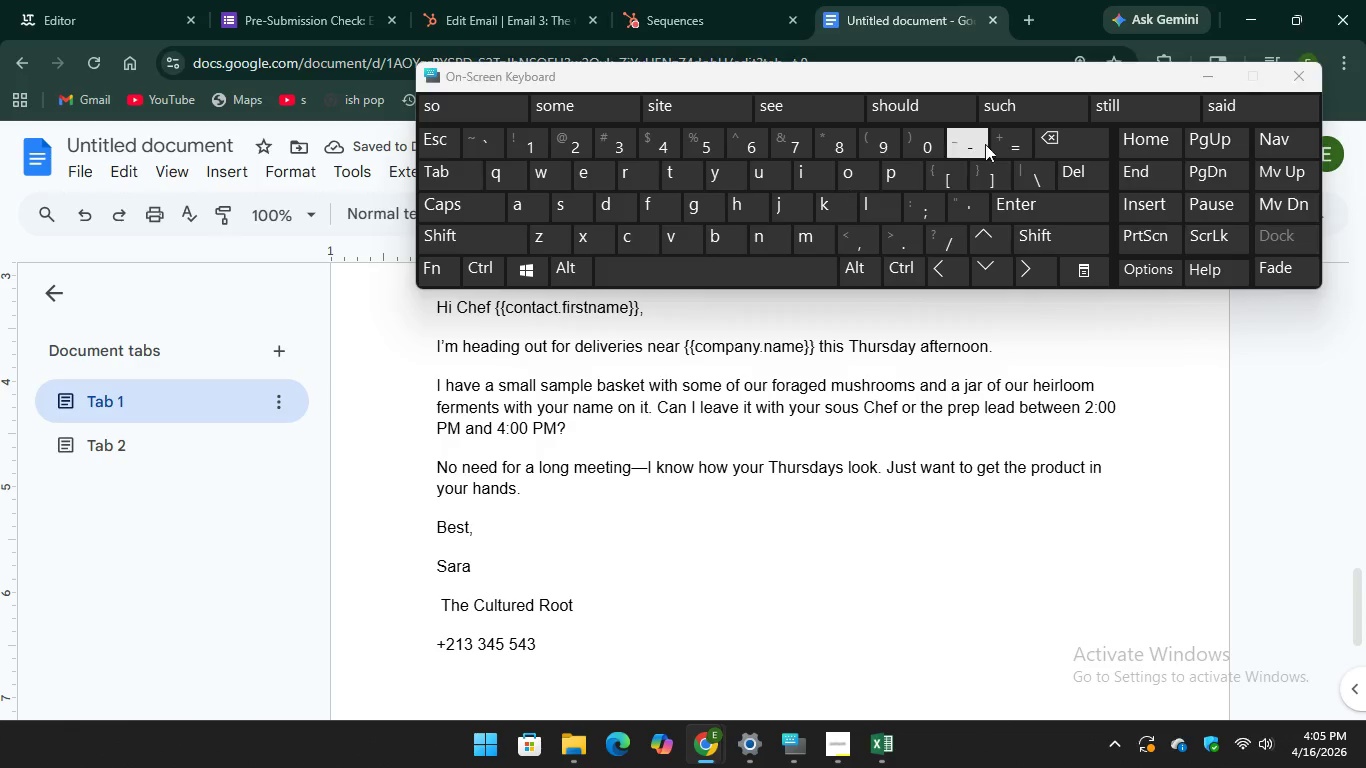 
key(Backspace)
 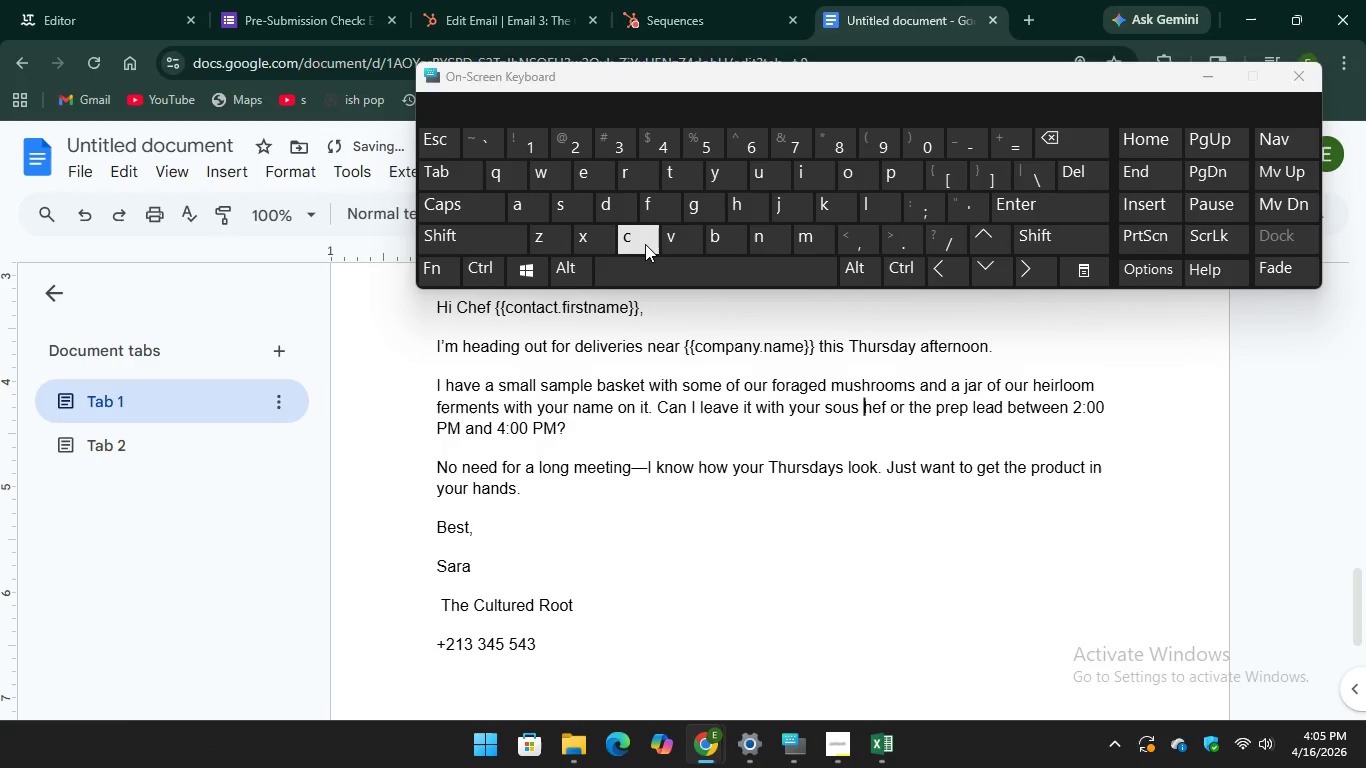 
key(C)
 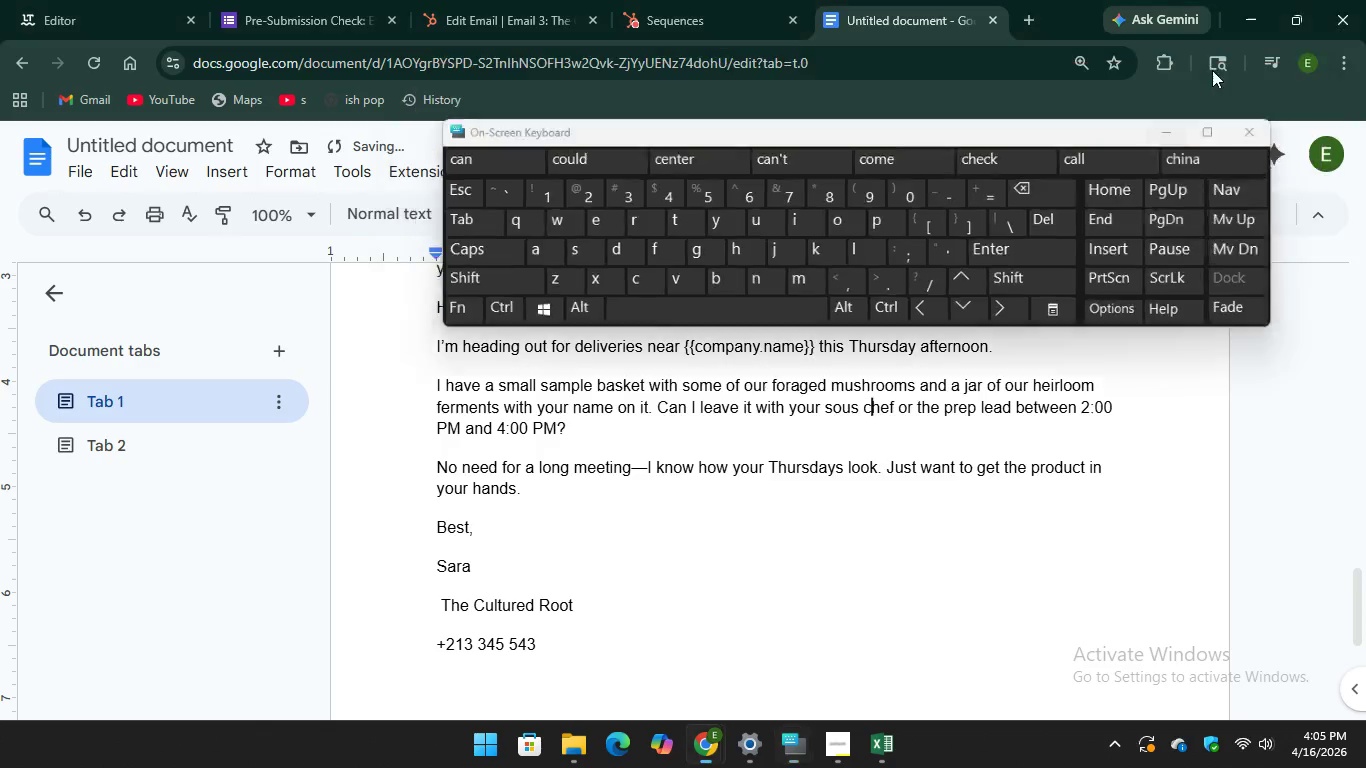 
scroll: coordinate [334, 475], scroll_direction: up, amount: 5.0
 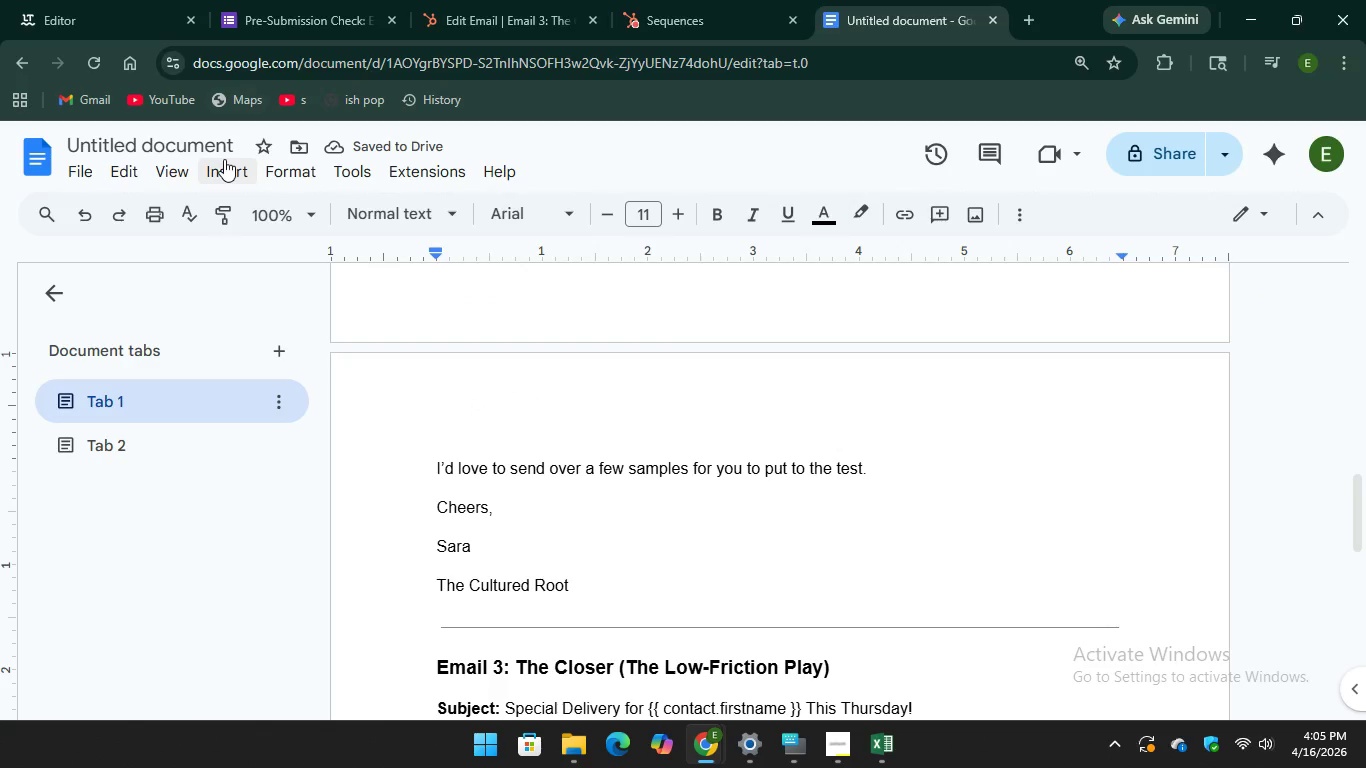 
left_click([219, 146])
 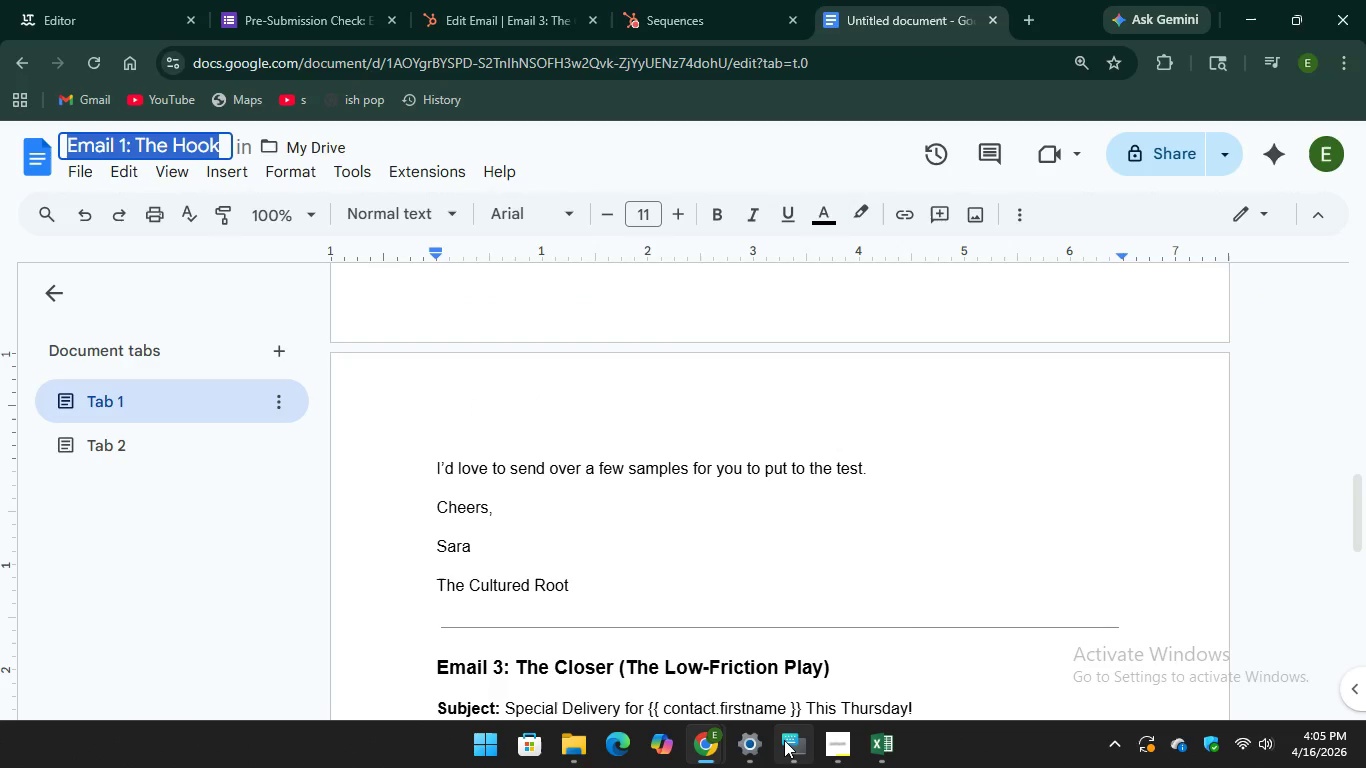 
left_click([785, 740])
 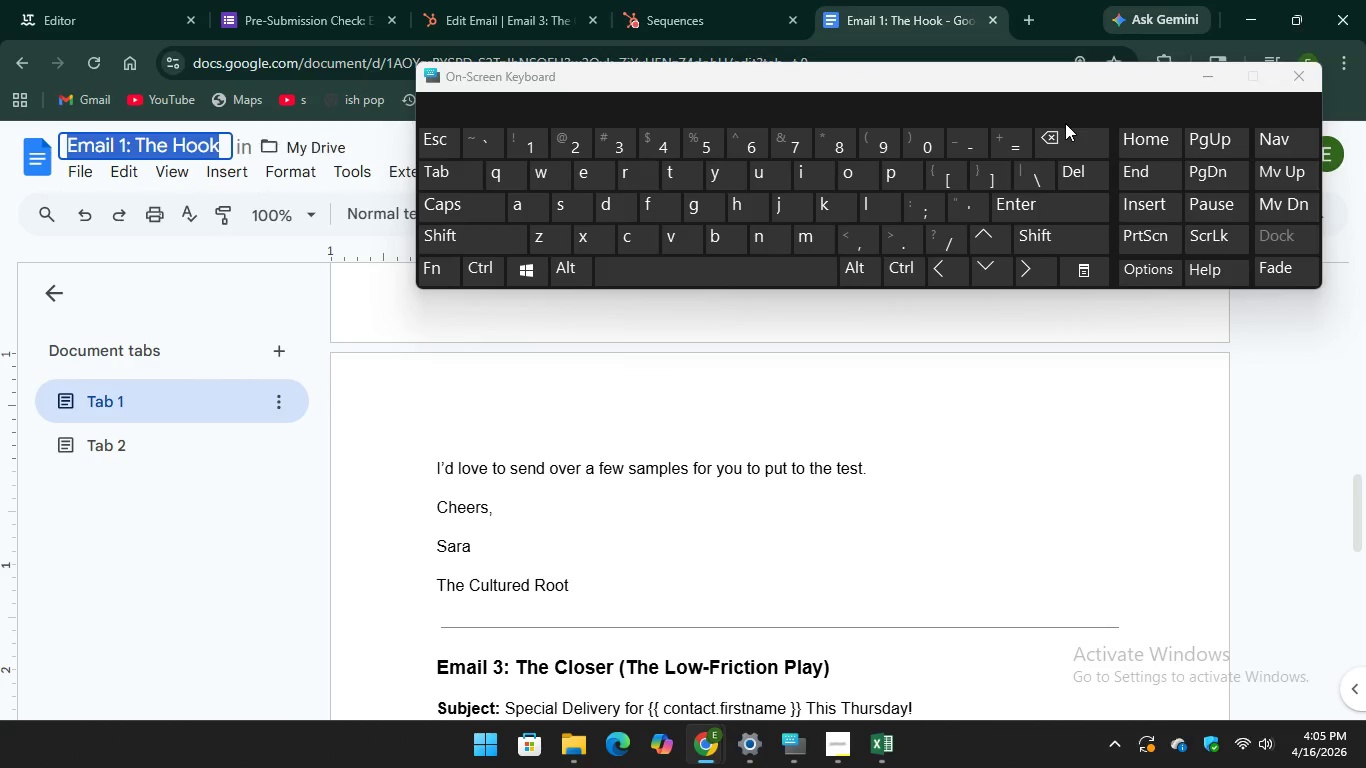 
key(Backspace)
type(camp)
 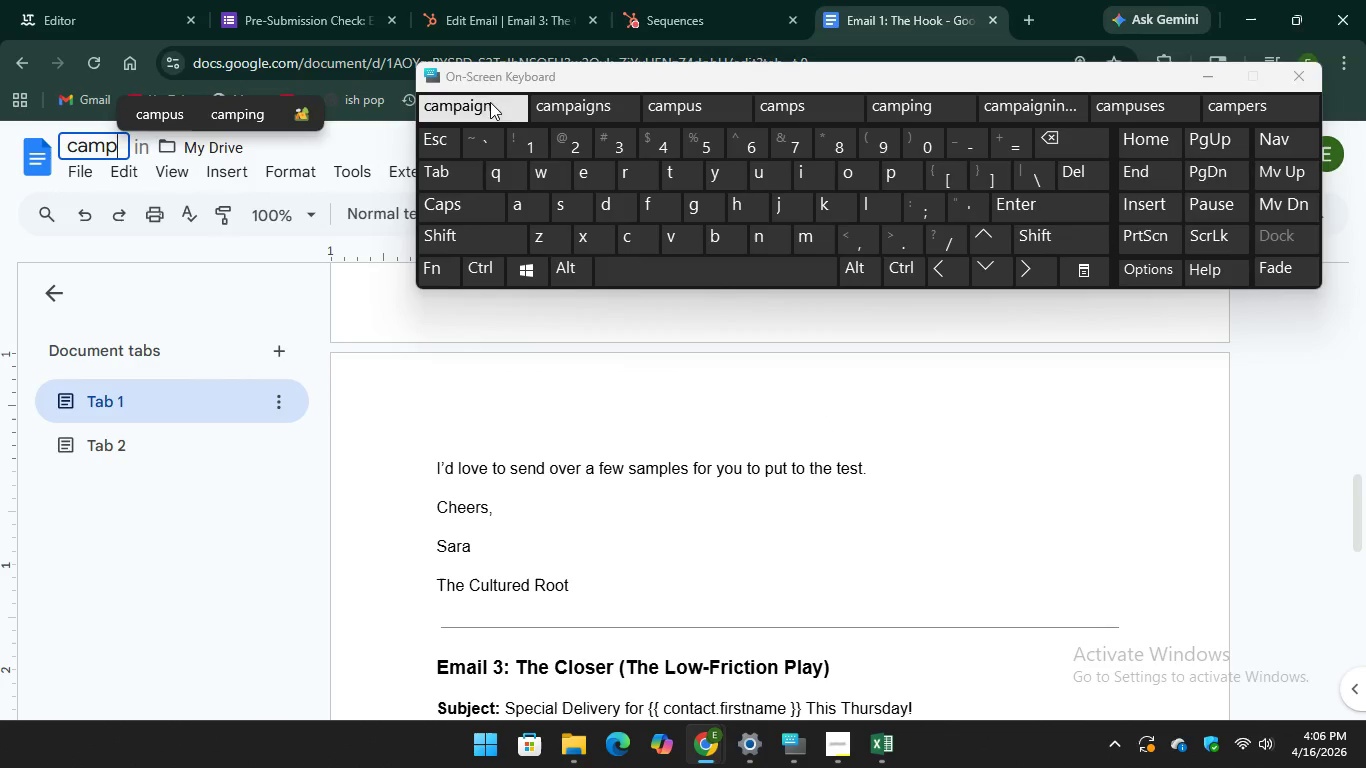 
key(Unknown)
 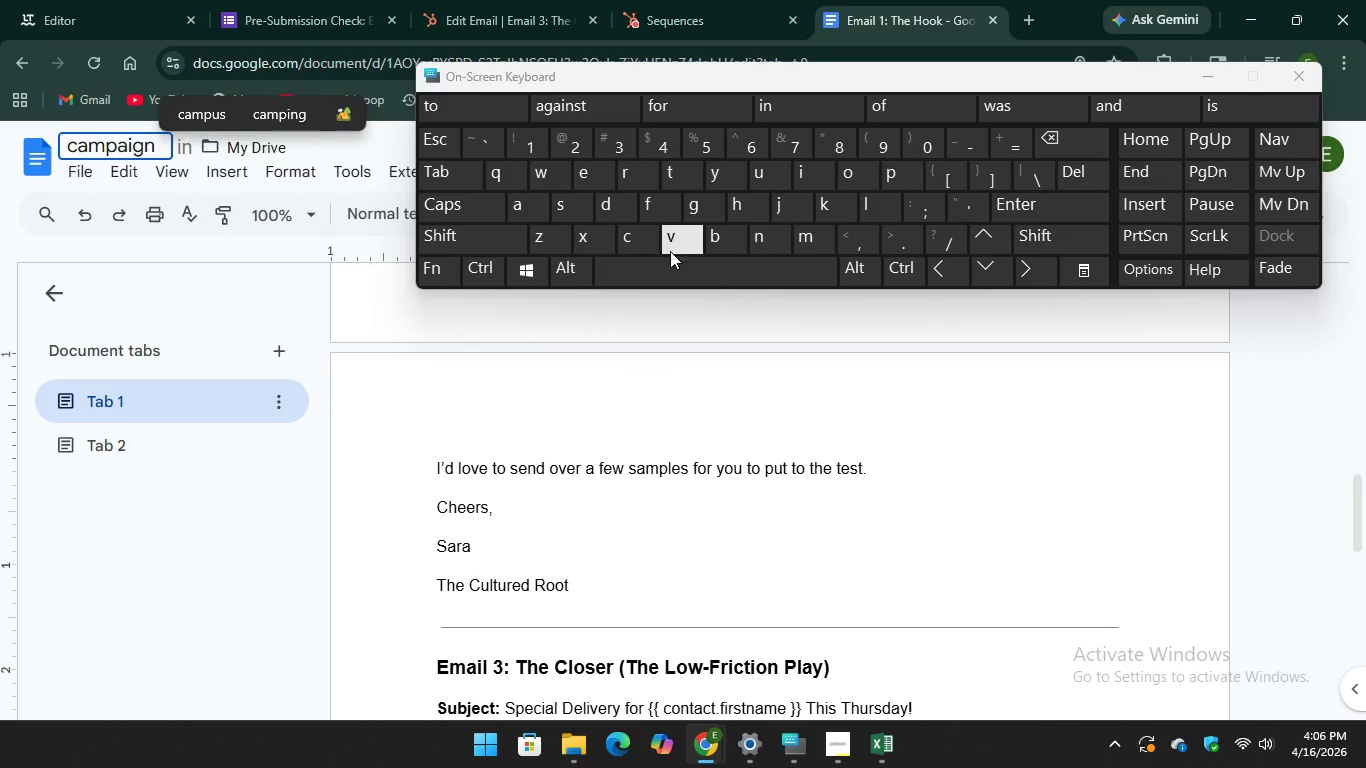 
key(Unknown)
 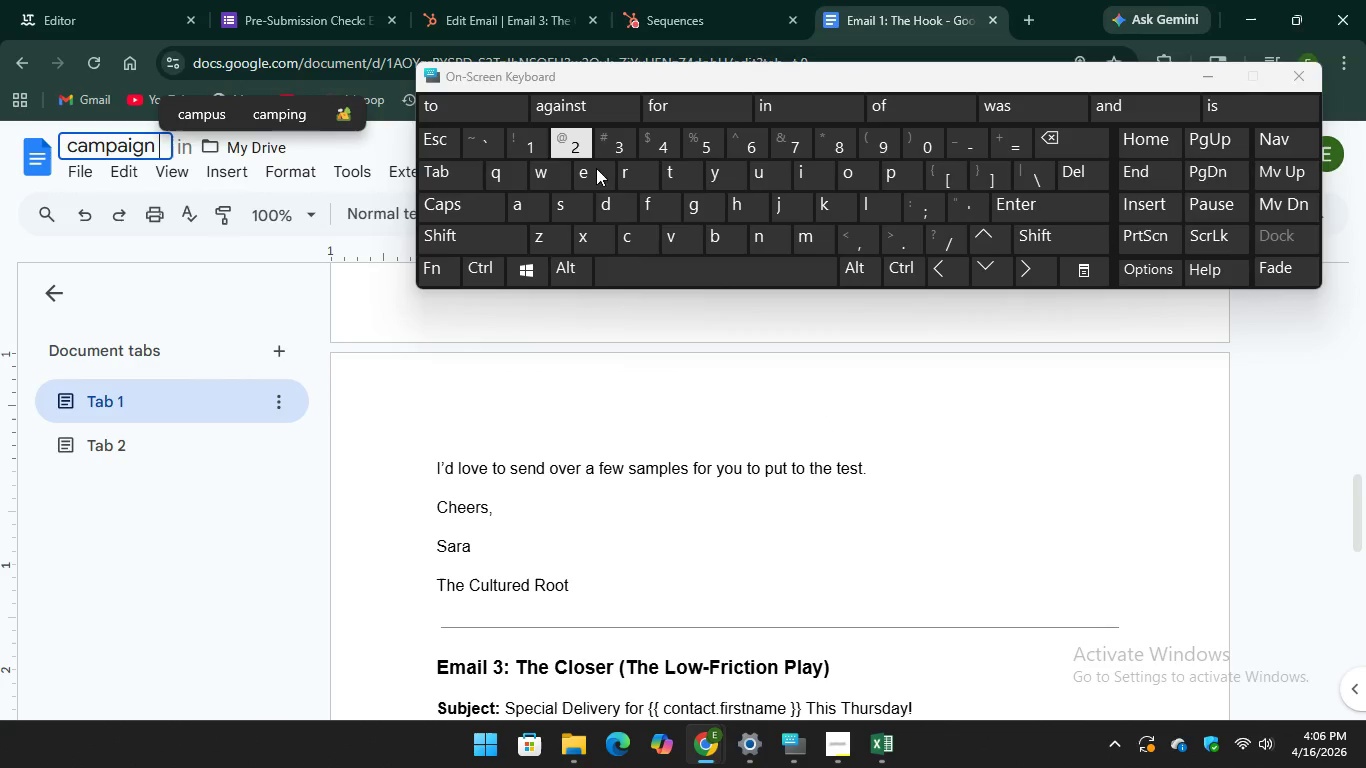 
key(Unknown)
 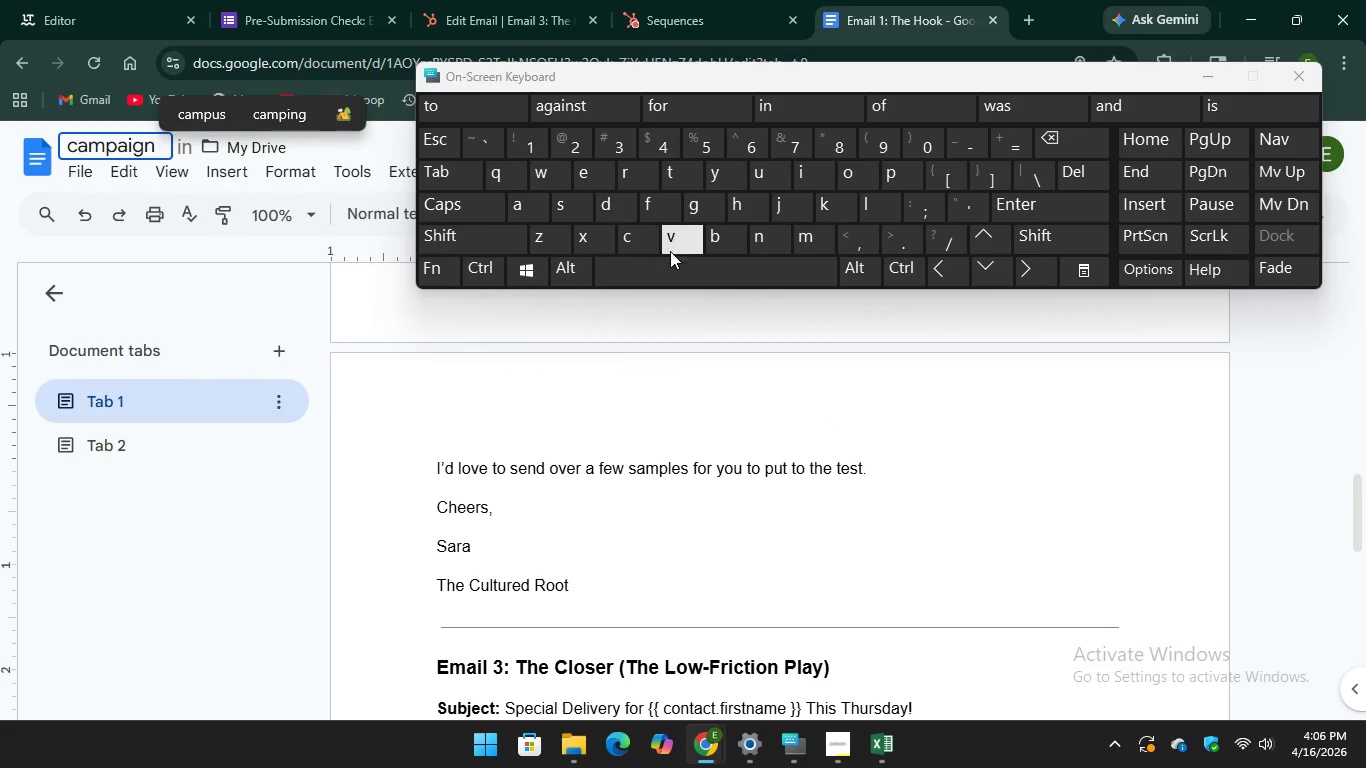 
key(Unknown)
 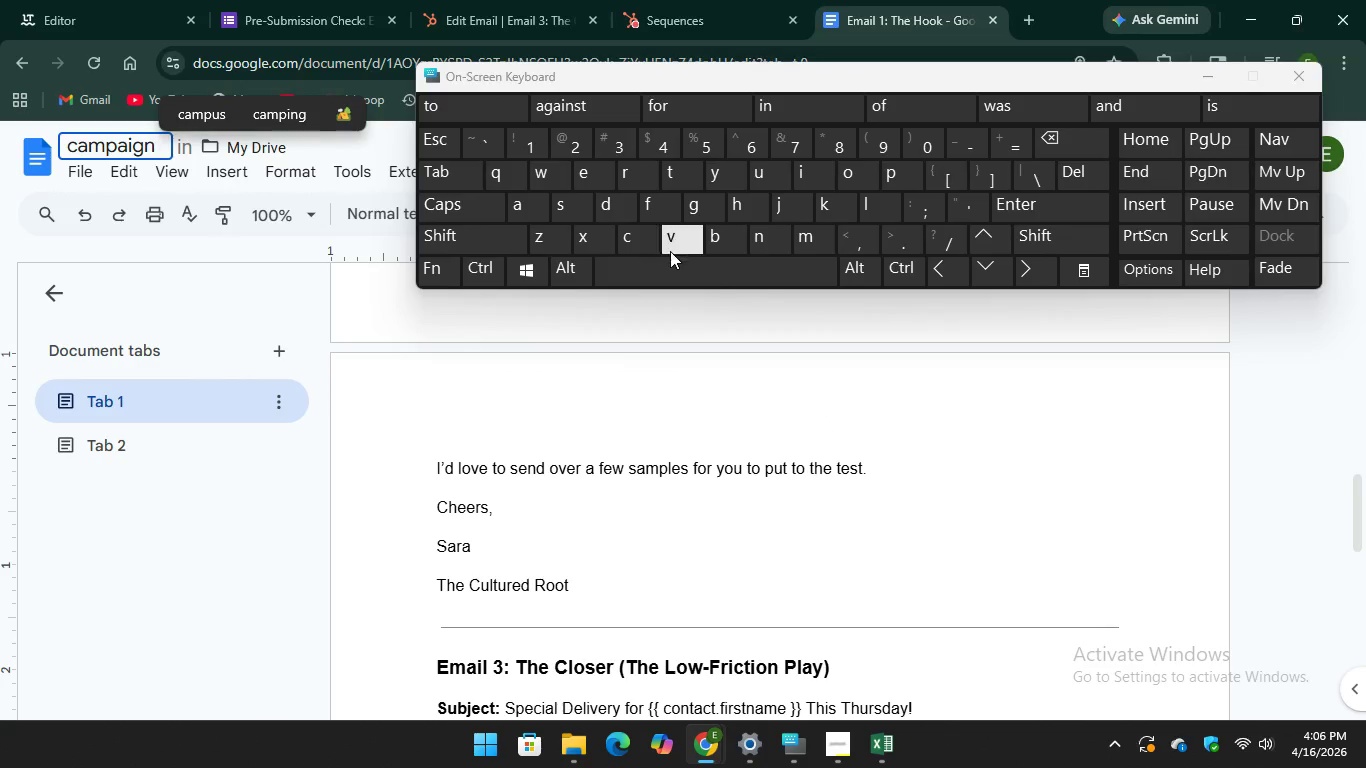 
key(Unknown)
 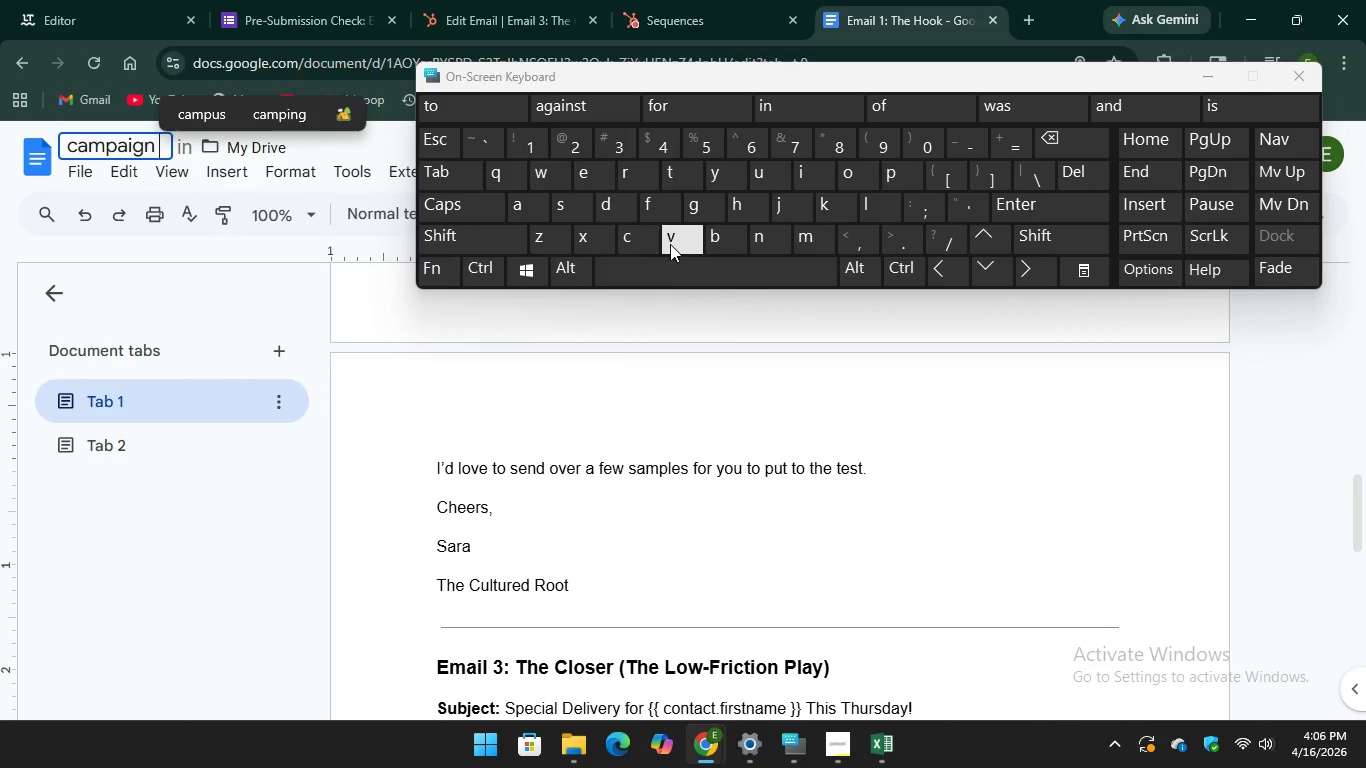 
type(copy)
 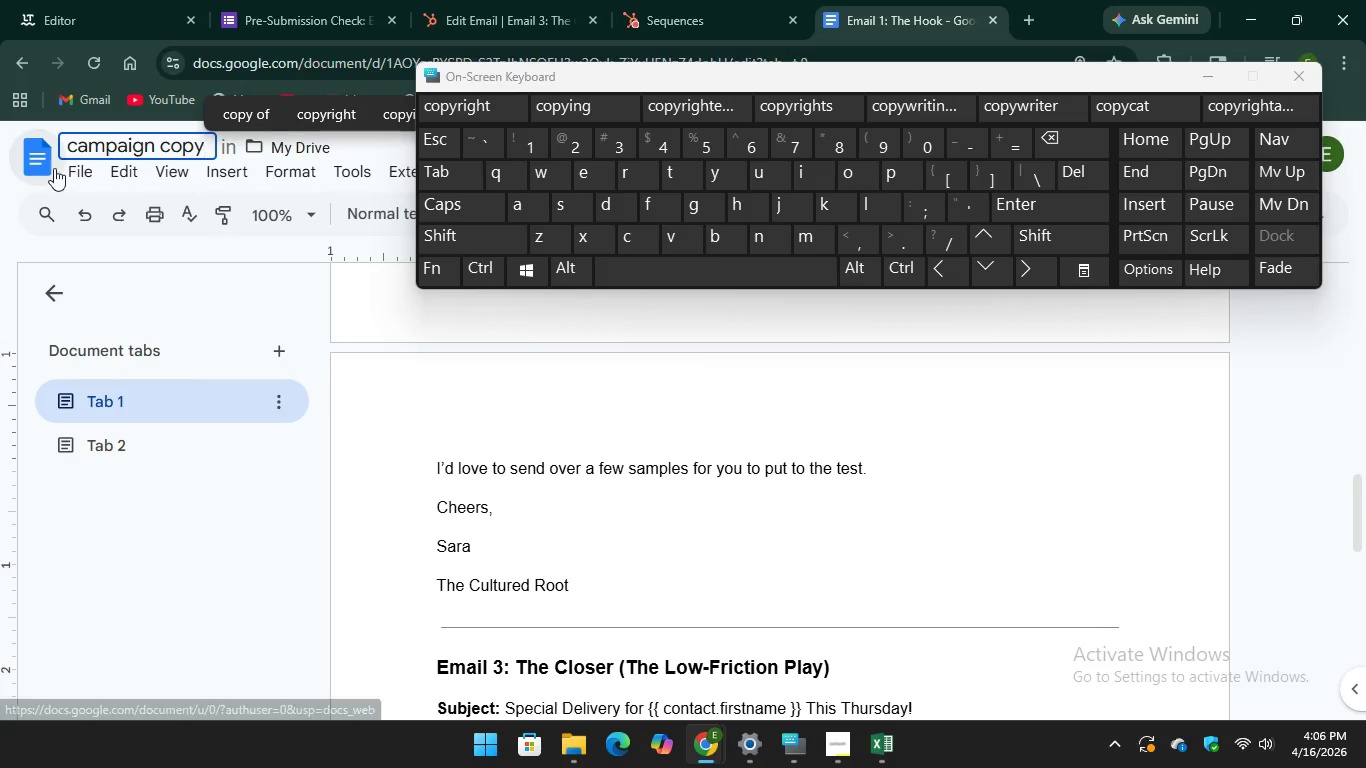 
mouse_move([94, 184])
 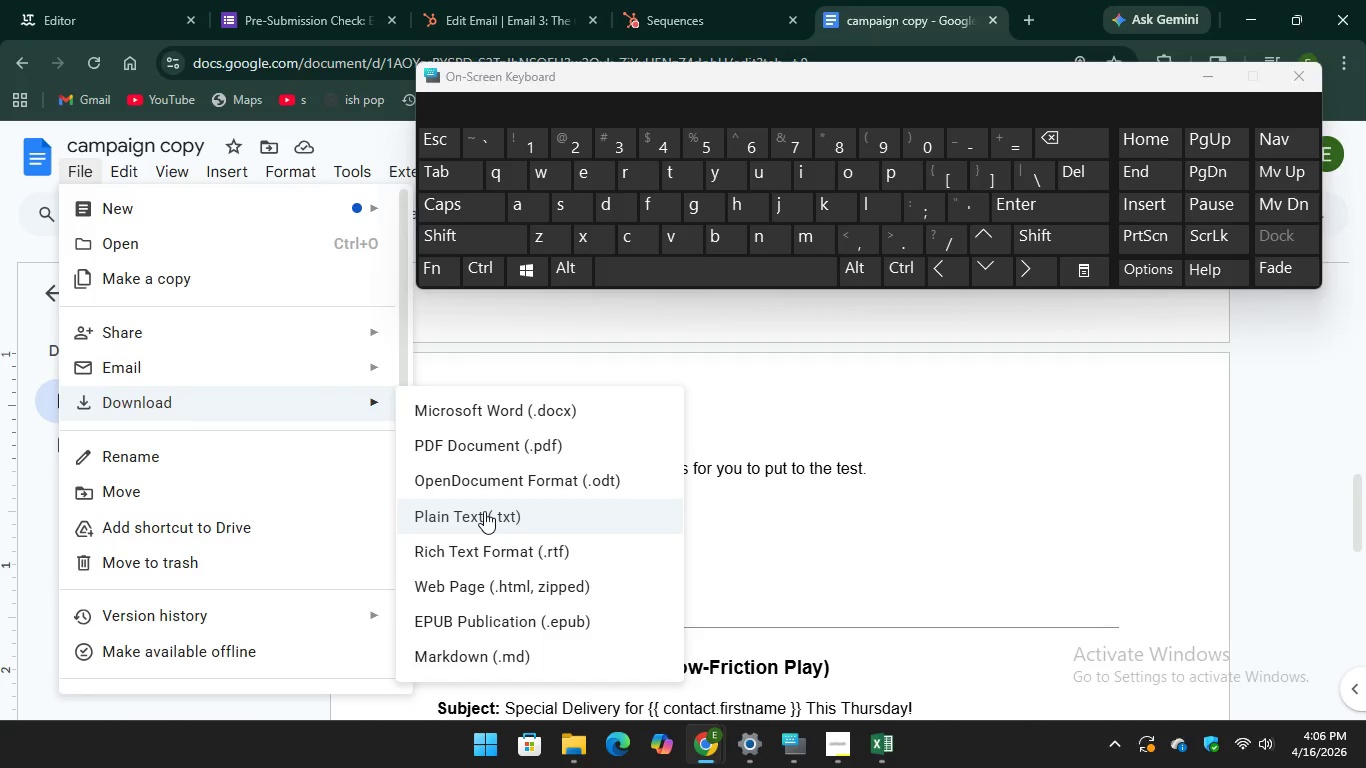 
wait(5.35)
 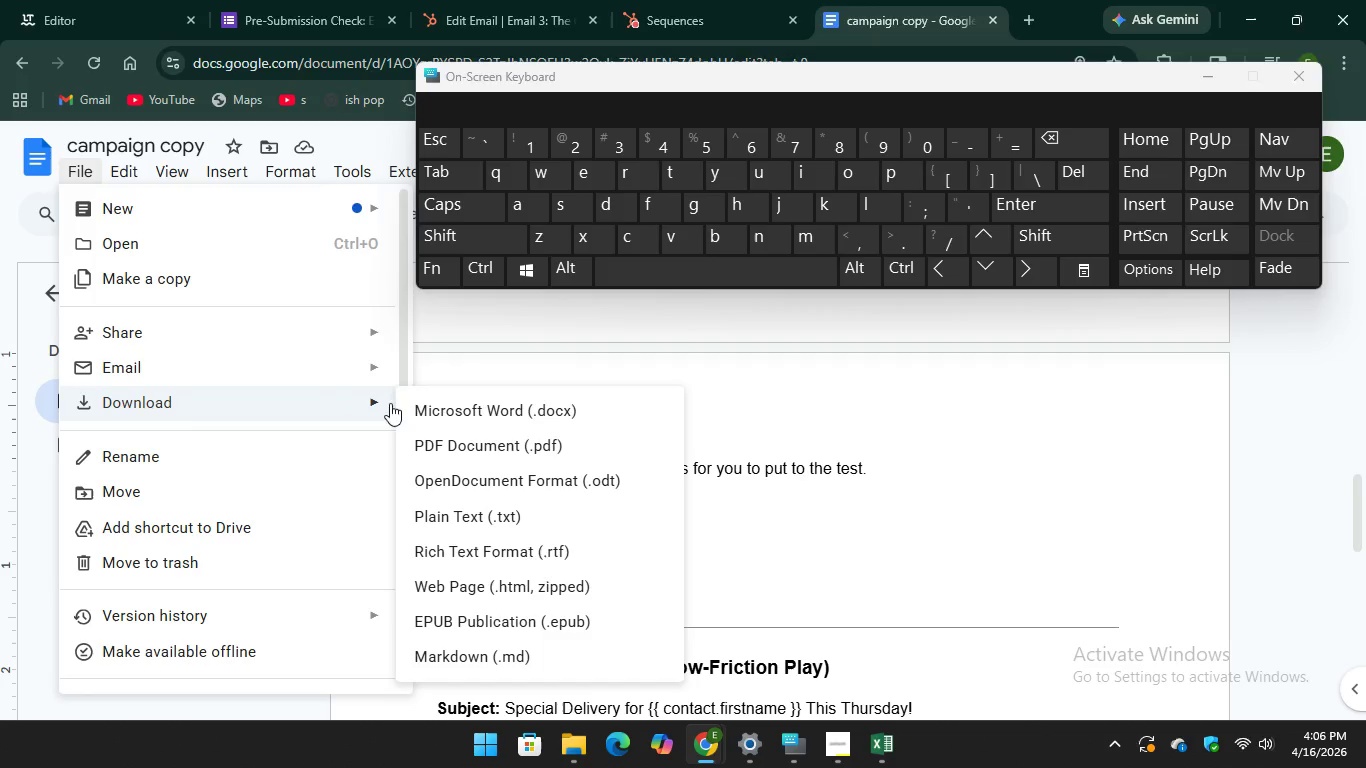 
left_click([483, 416])
 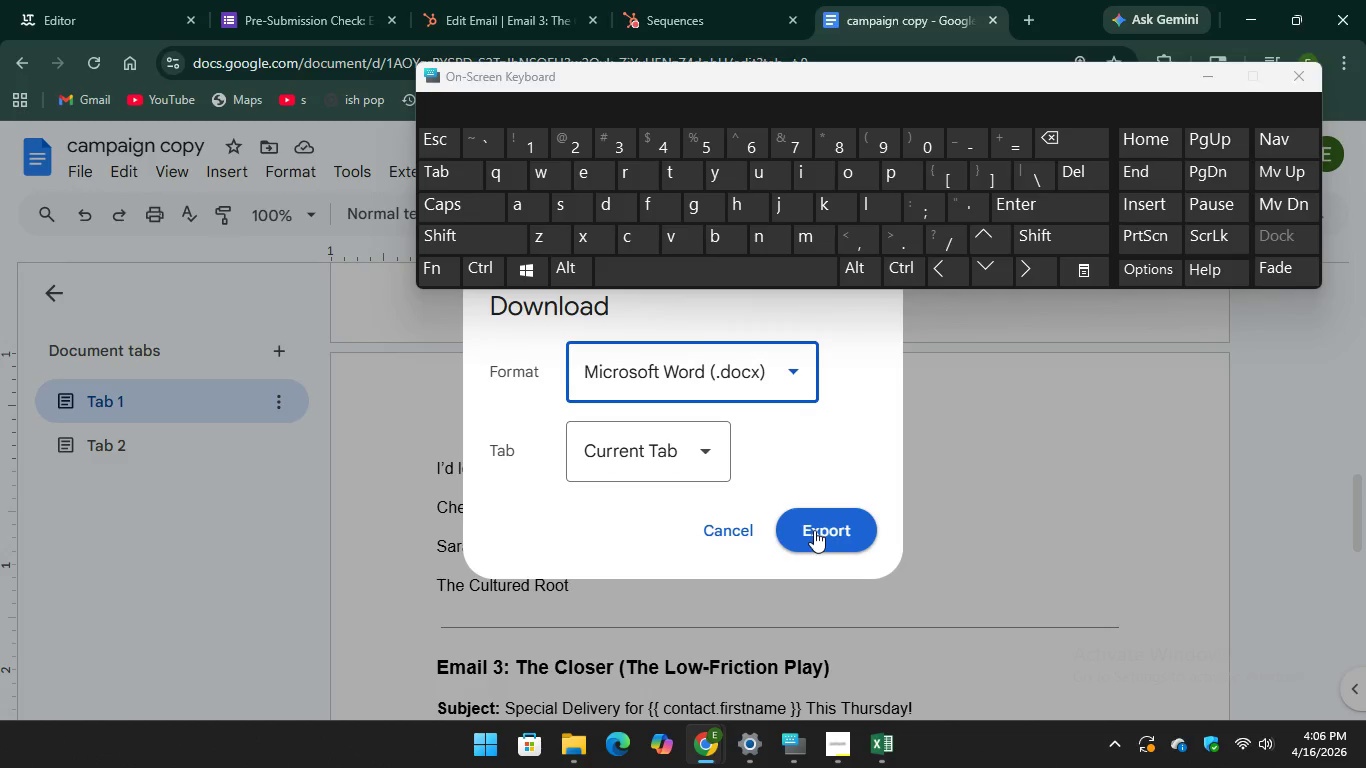 
left_click([733, 367])
 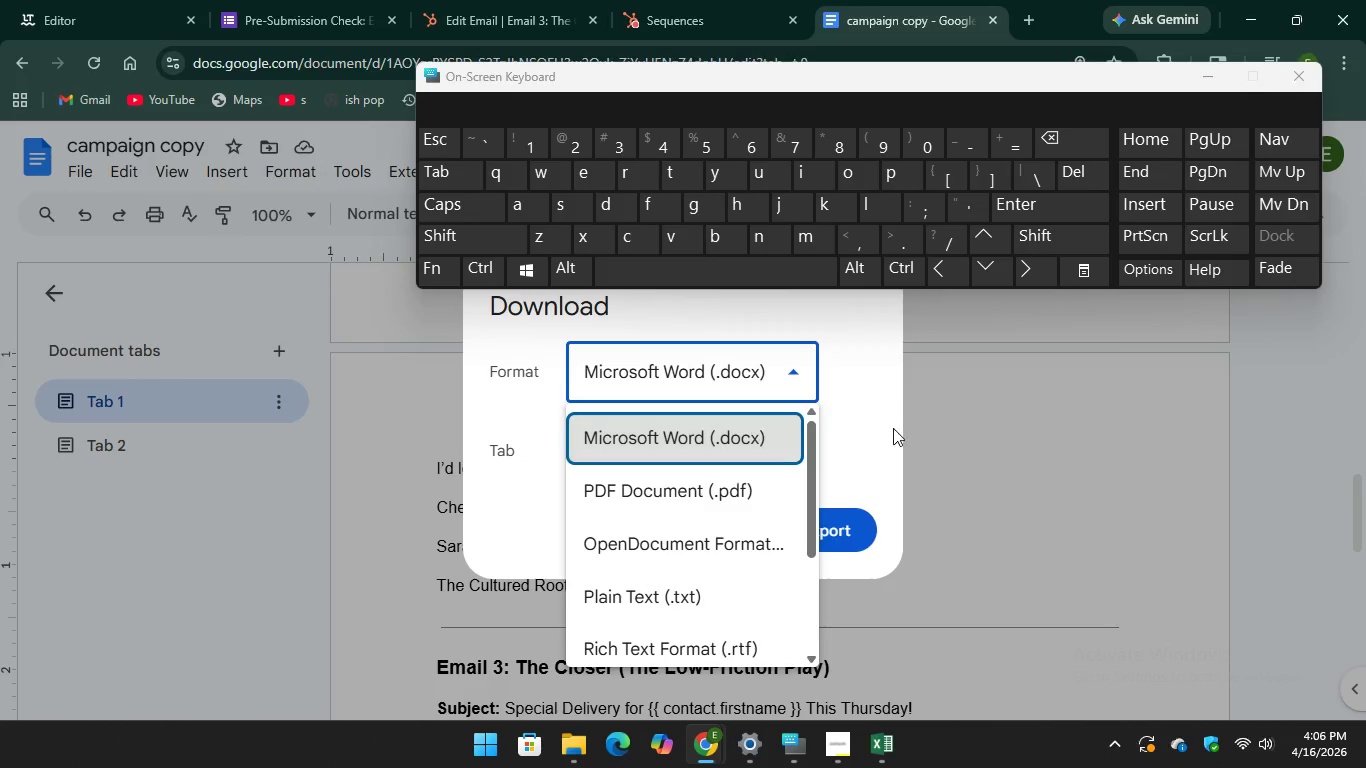 
left_click([934, 440])
 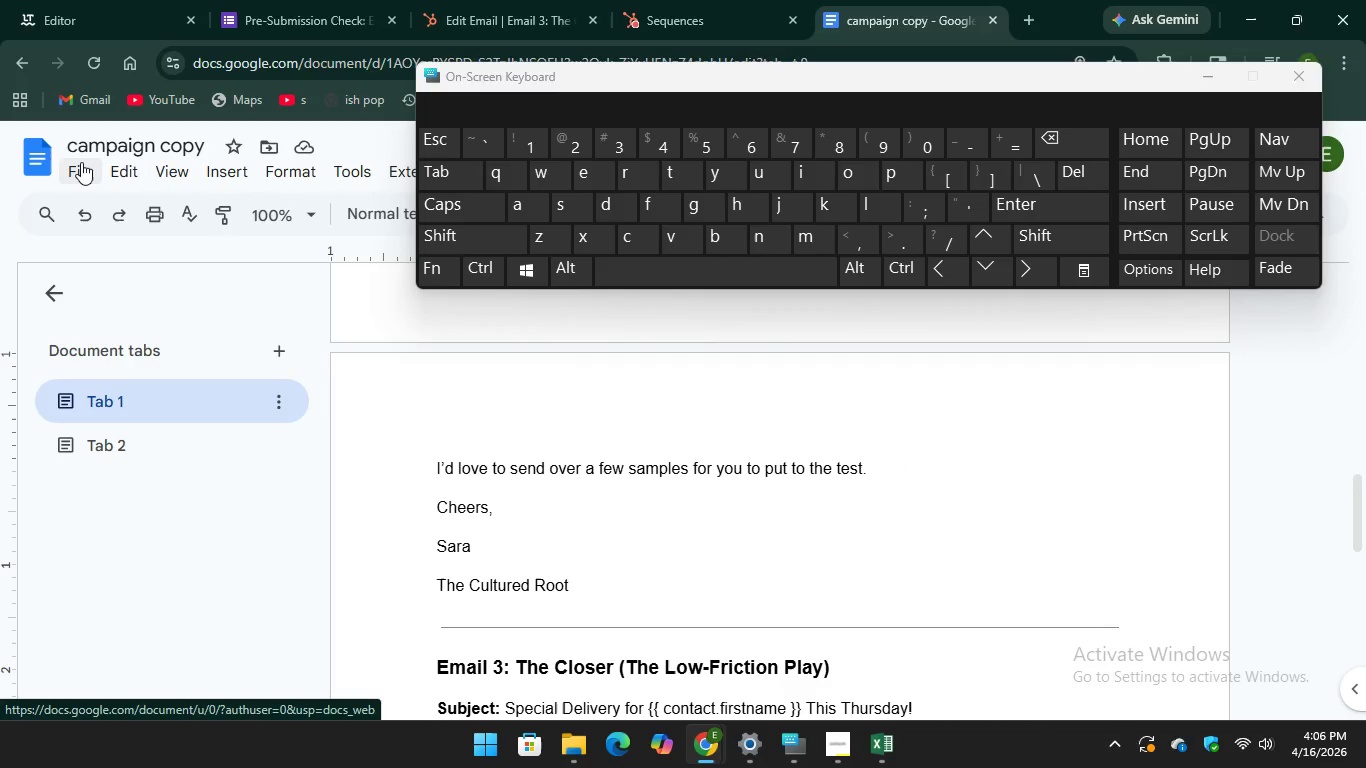 
left_click([82, 162])
 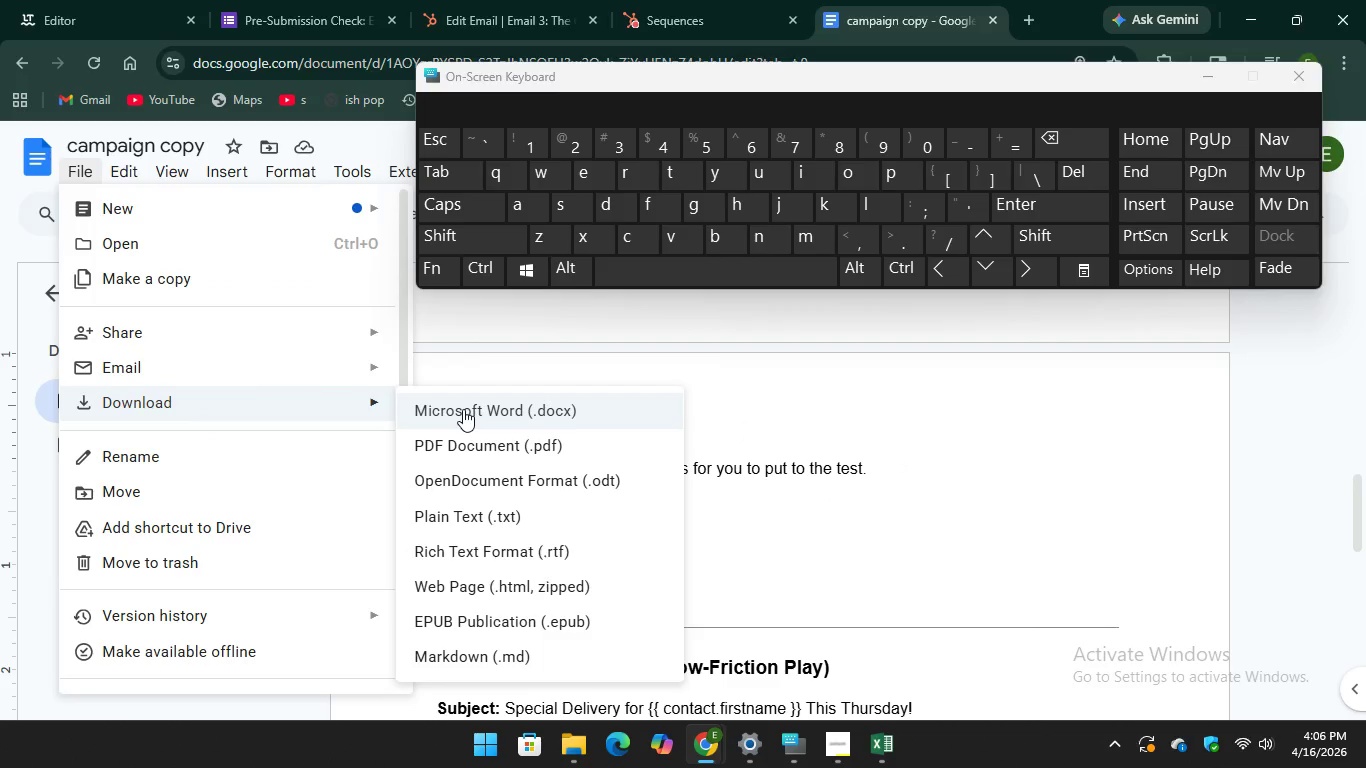 
left_click([465, 409])
 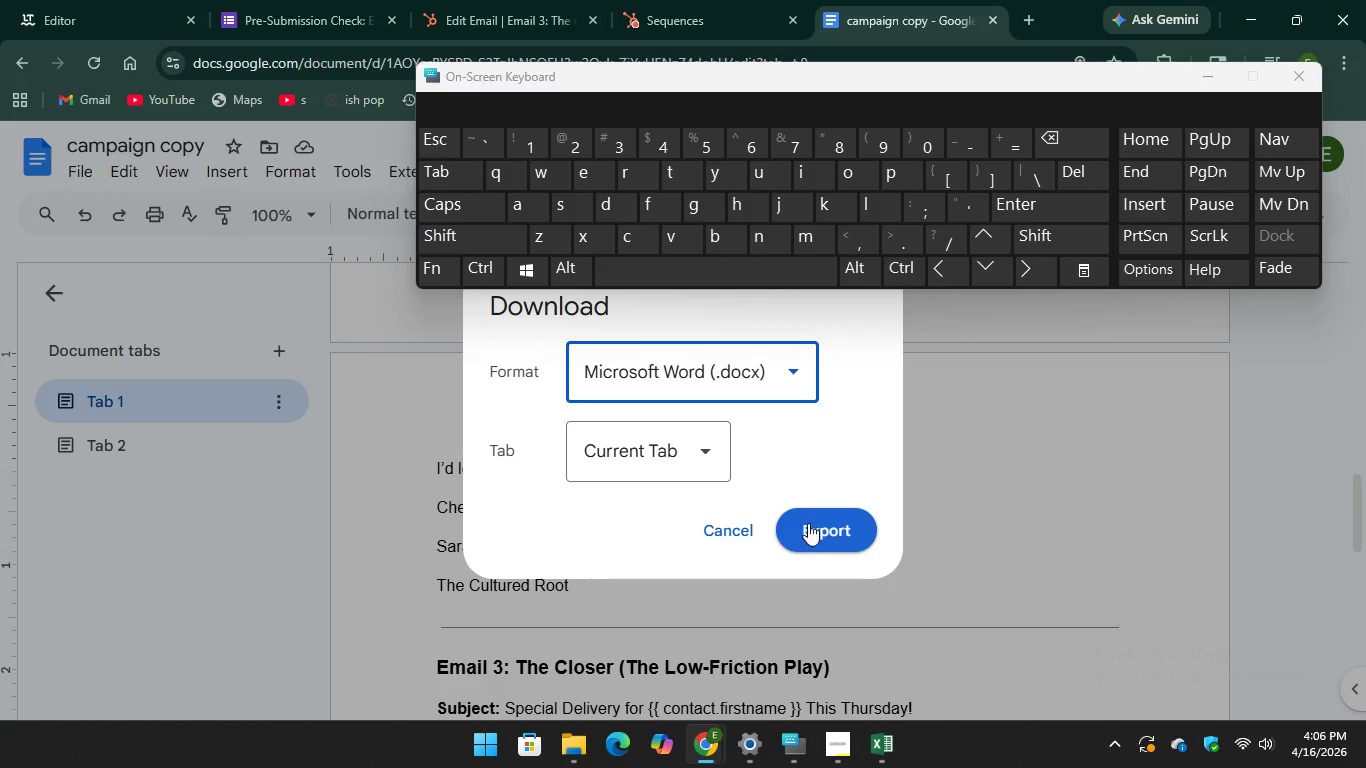 
left_click([810, 526])
 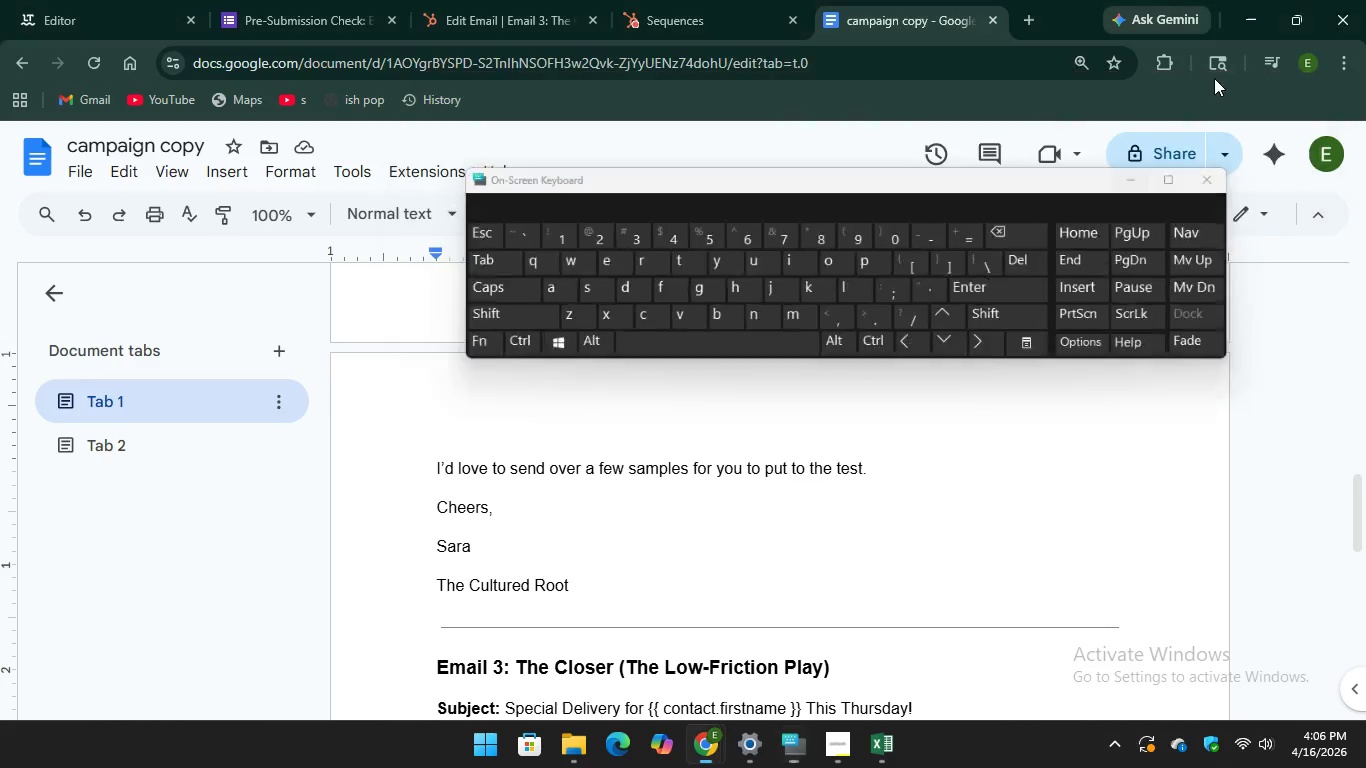 
mouse_move([1186, 77])
 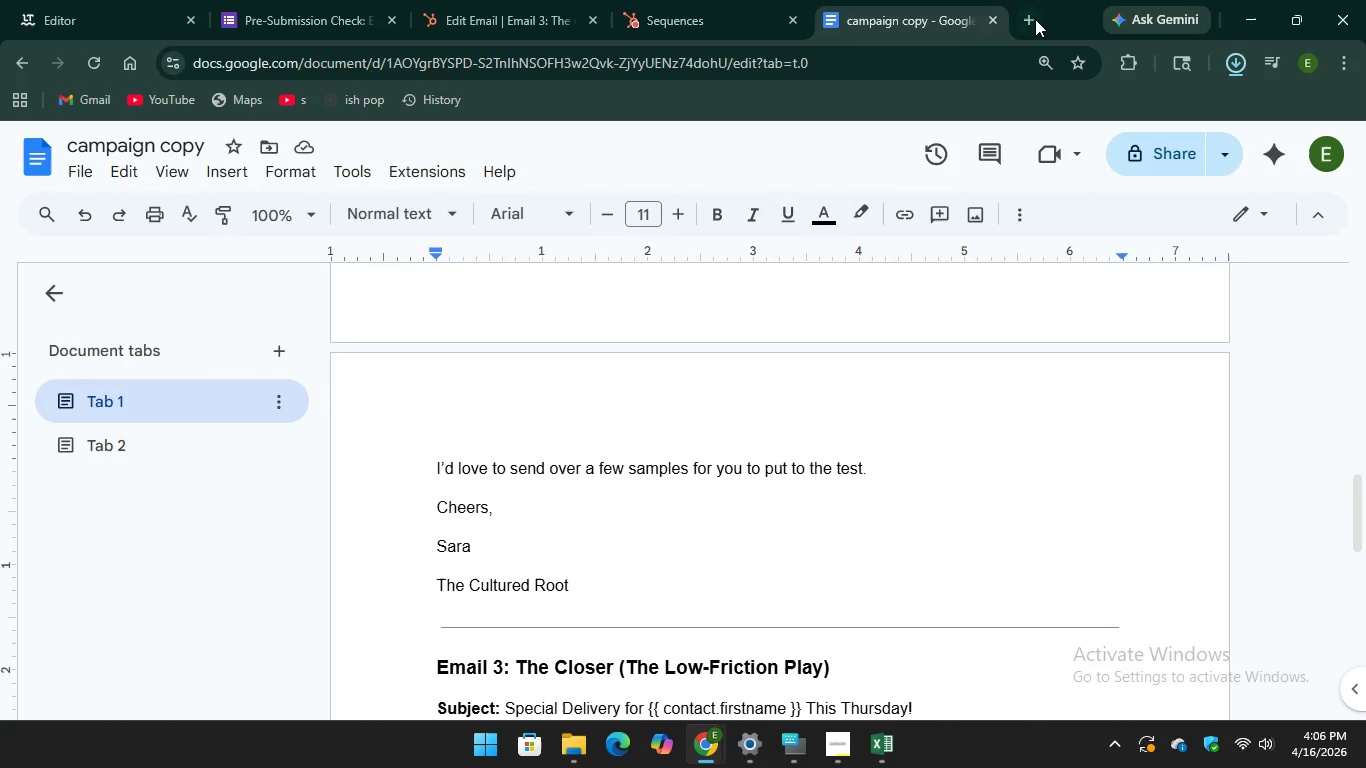 
left_click([1035, 19])
 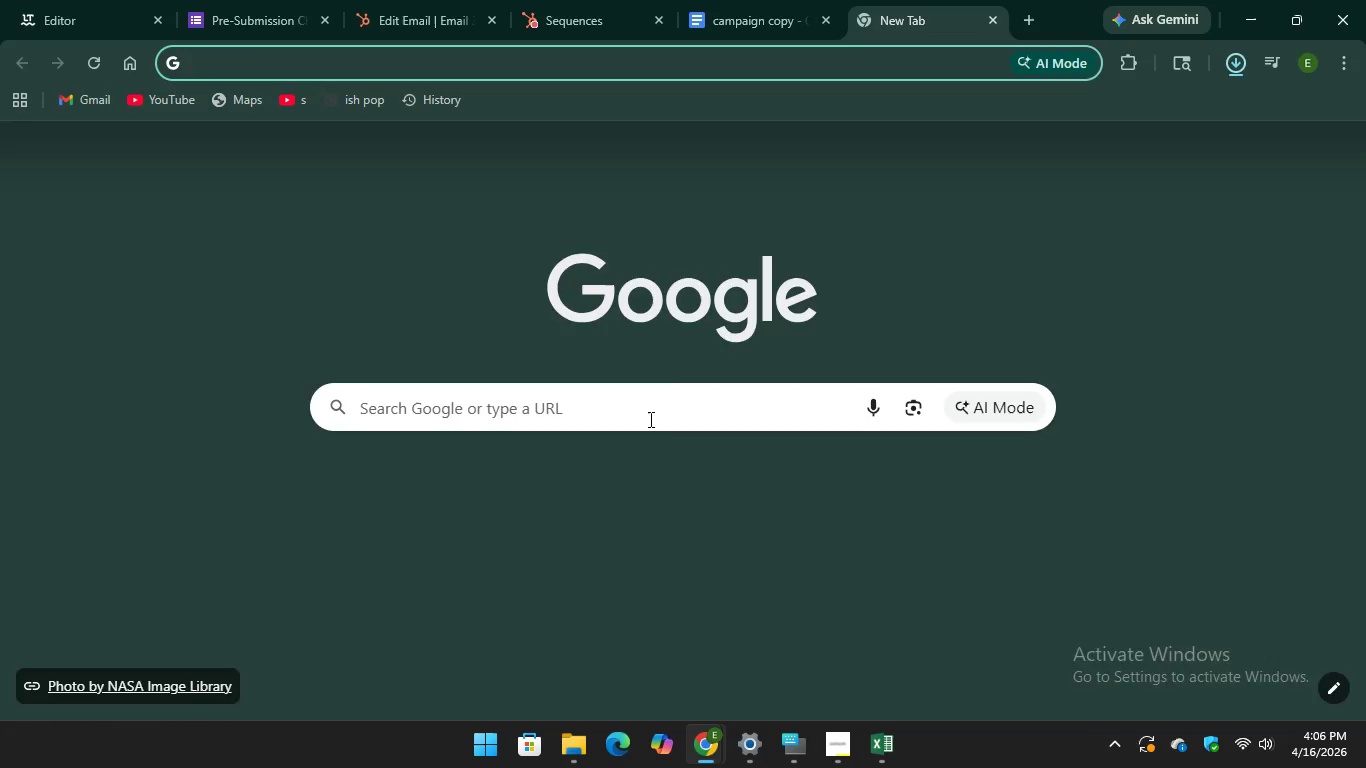 
left_click([646, 416])
 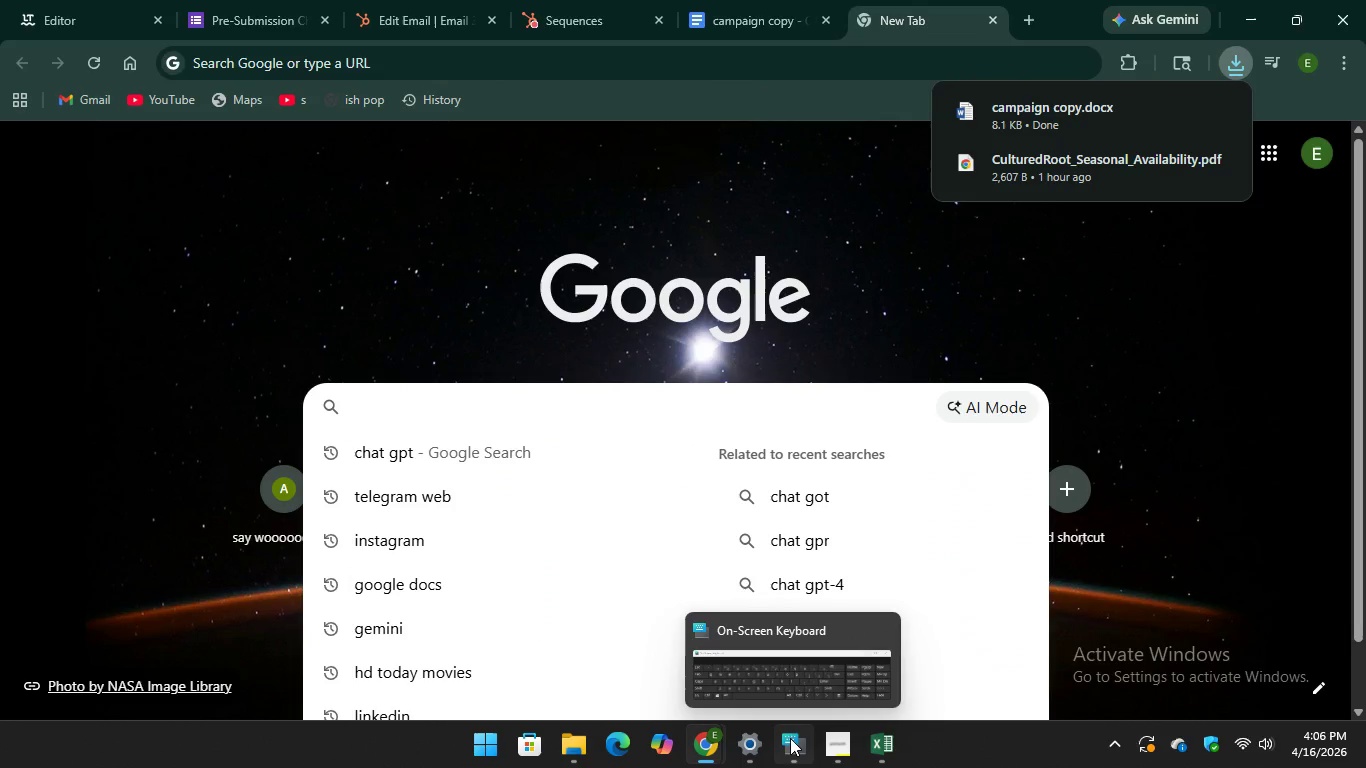 
left_click([790, 738])
 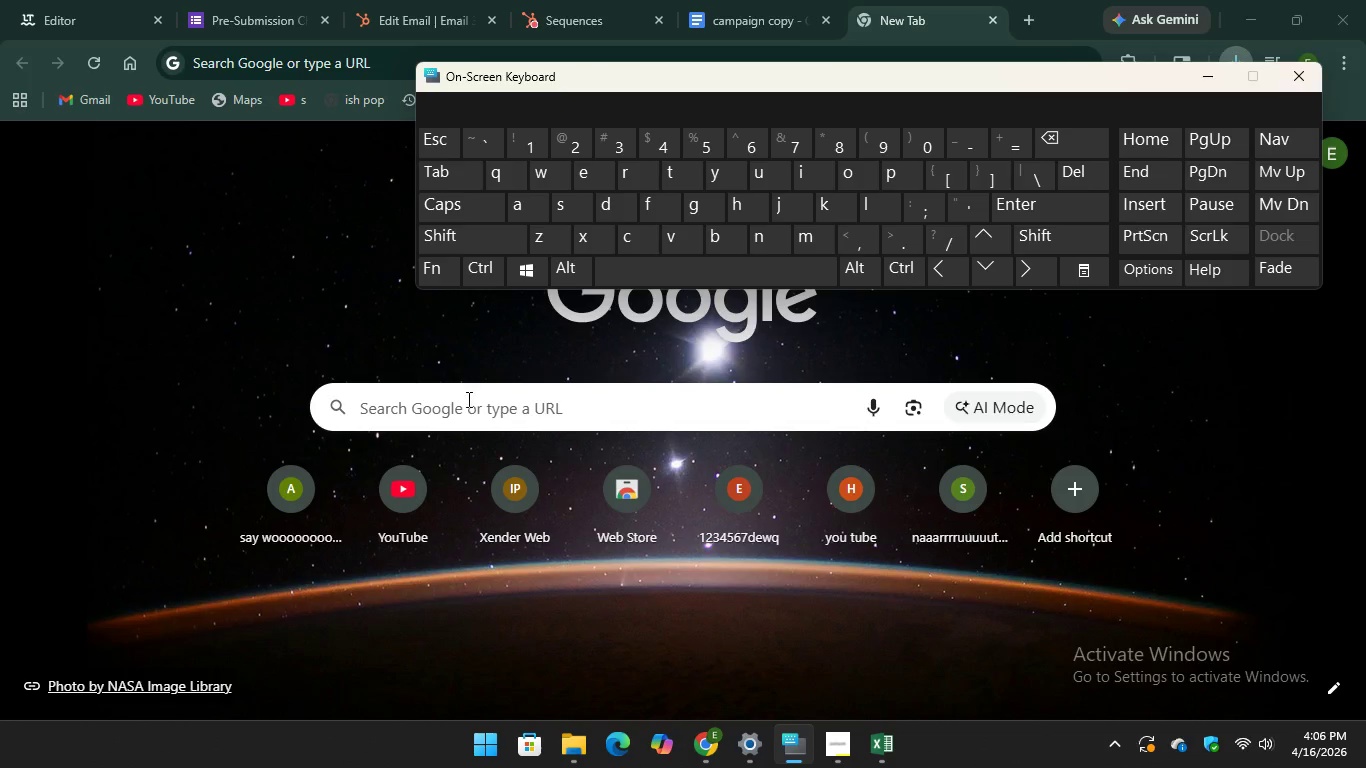 
left_click([473, 411])
 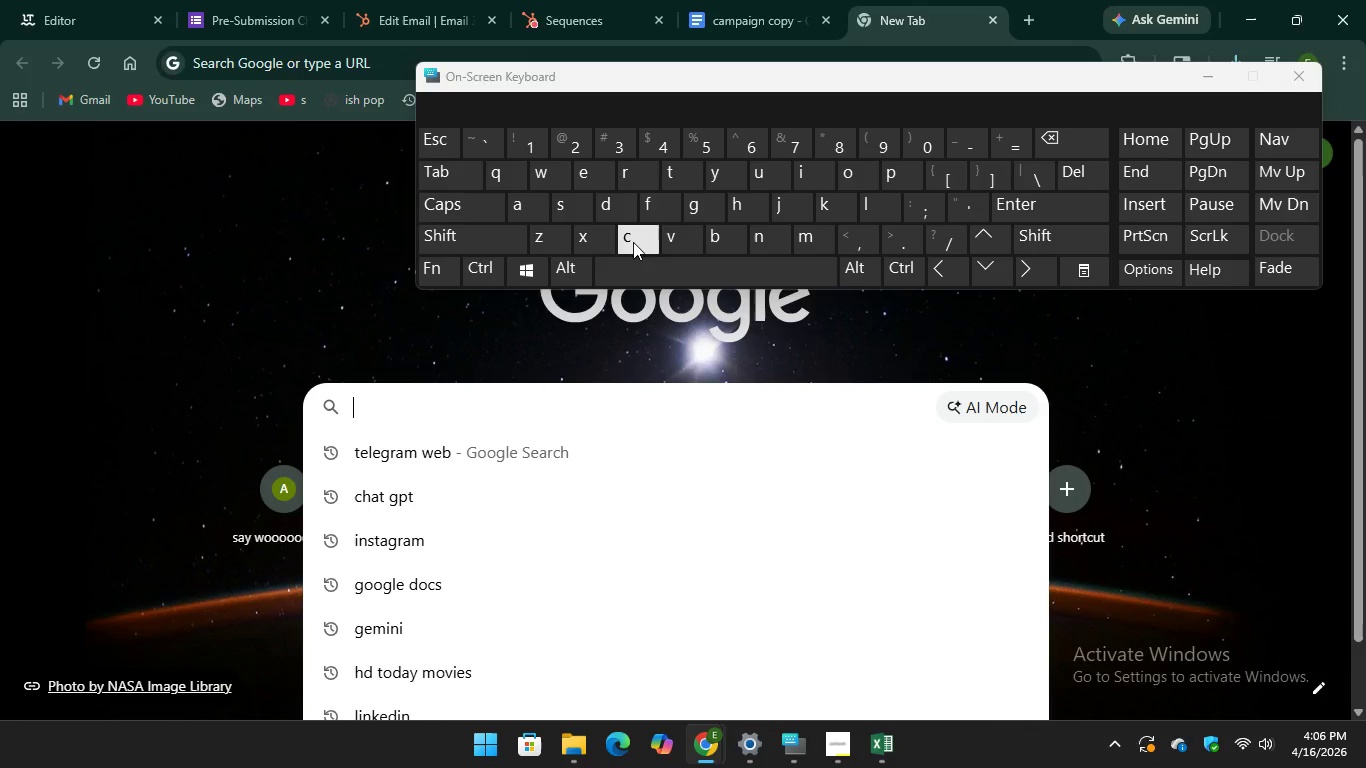 
type(f)
key(Backspace)
type(ca)
 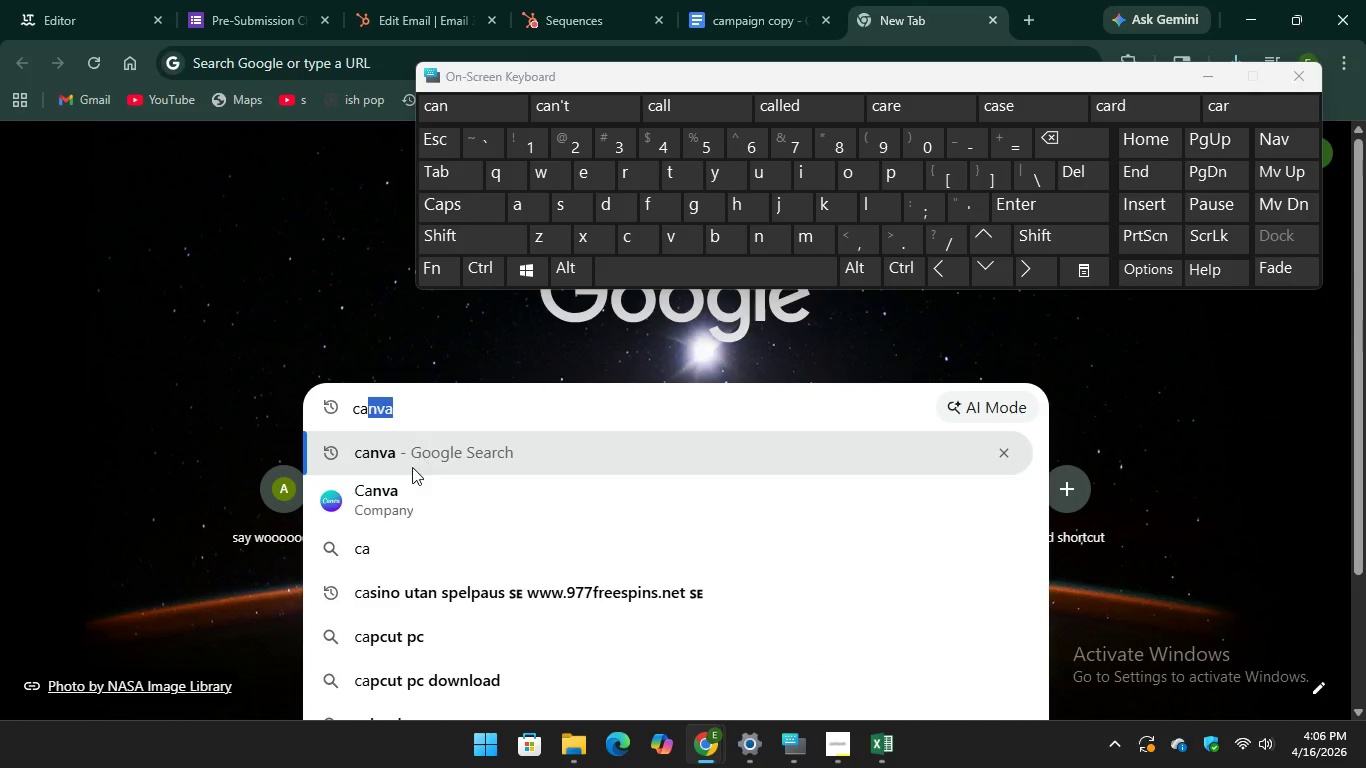 
left_click([399, 493])
 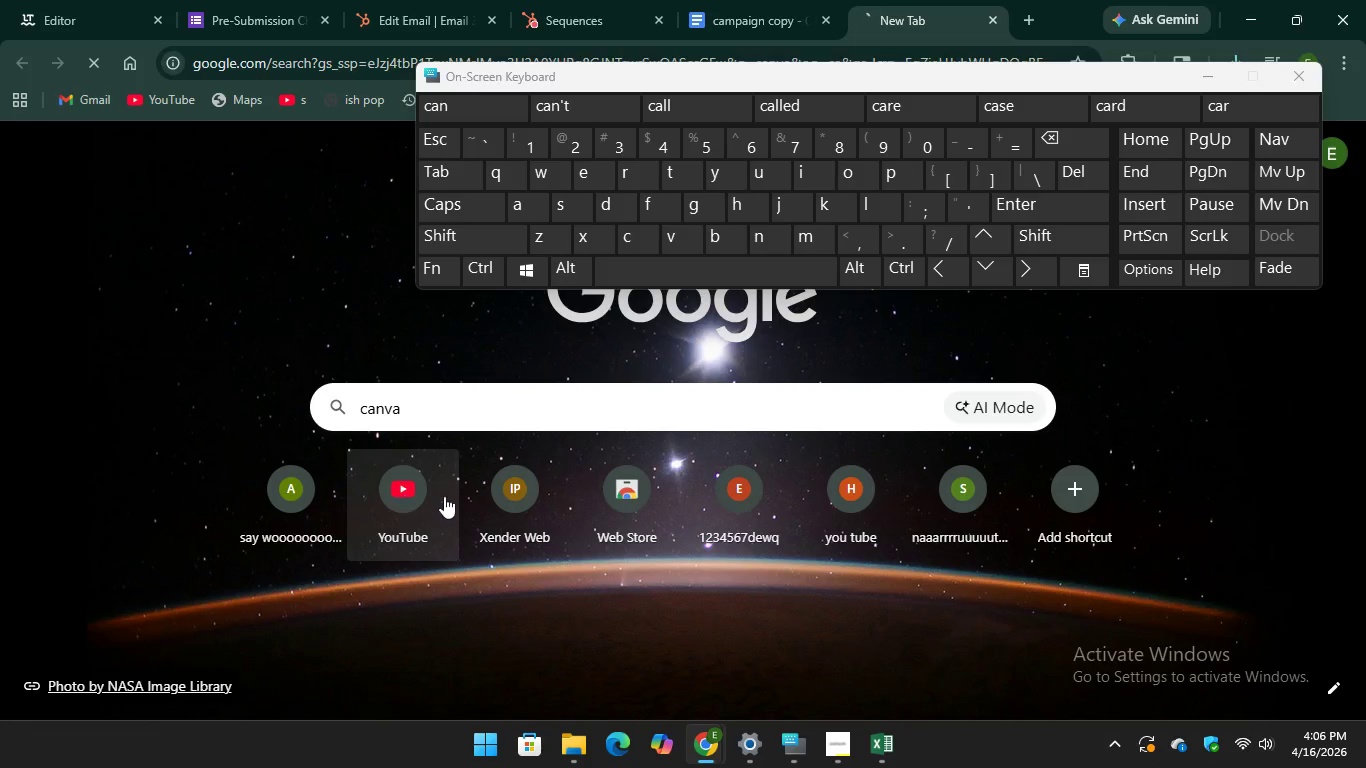 
mouse_move([448, 482])
 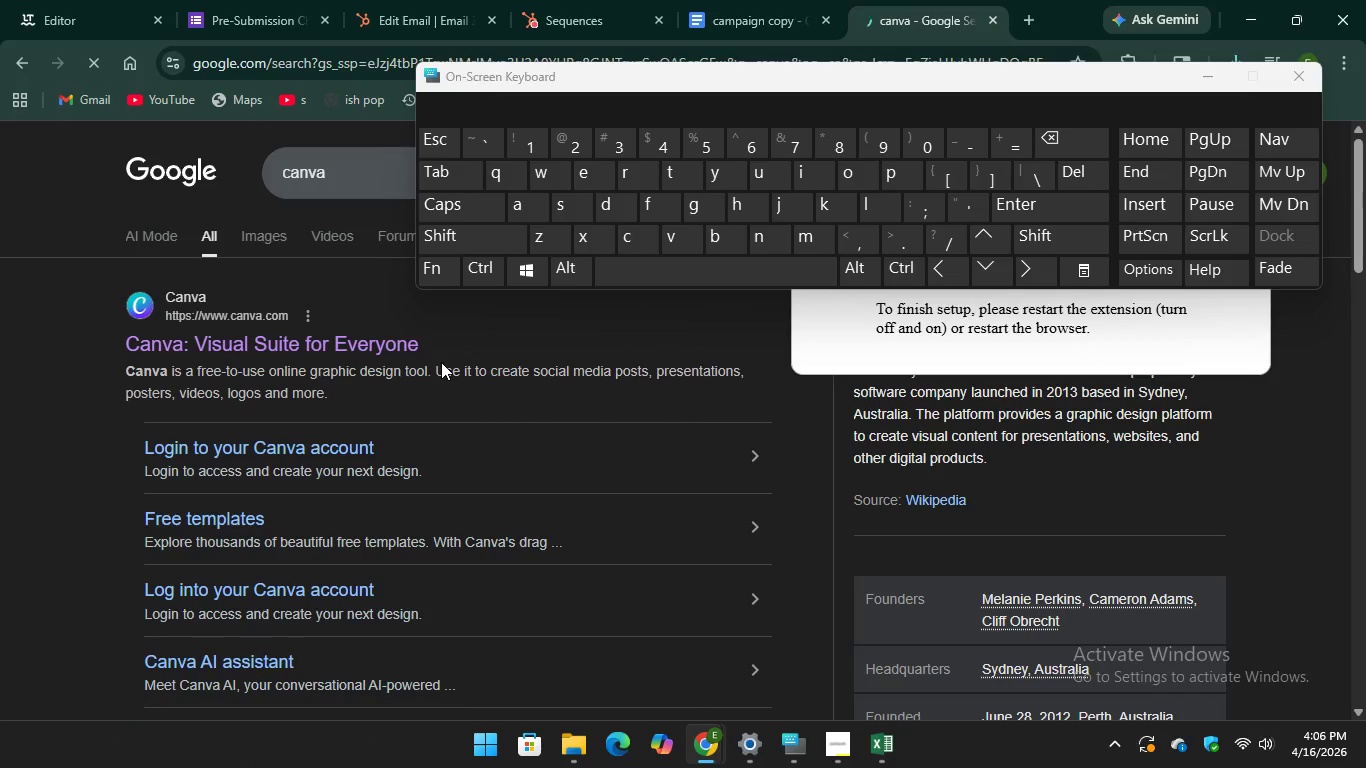 
wait(10.98)
 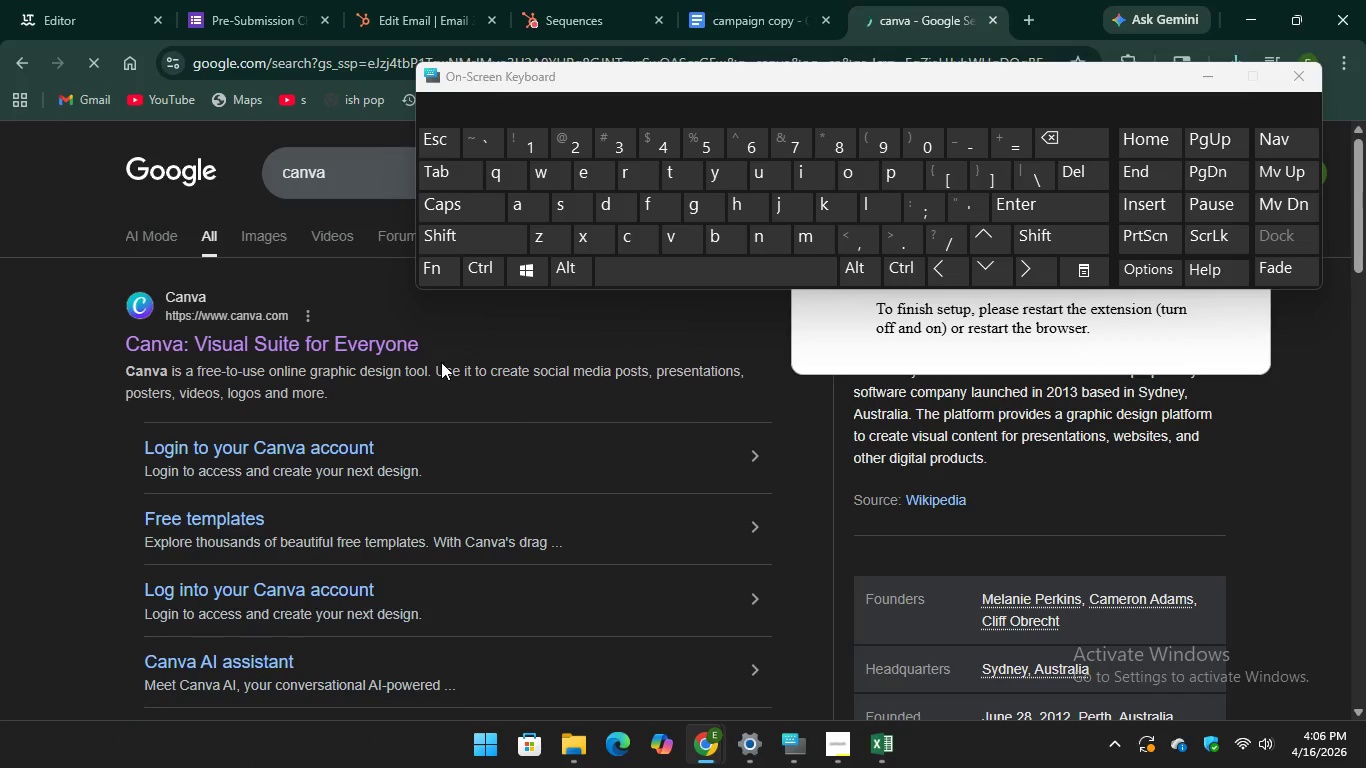 
left_click([1241, 164])
 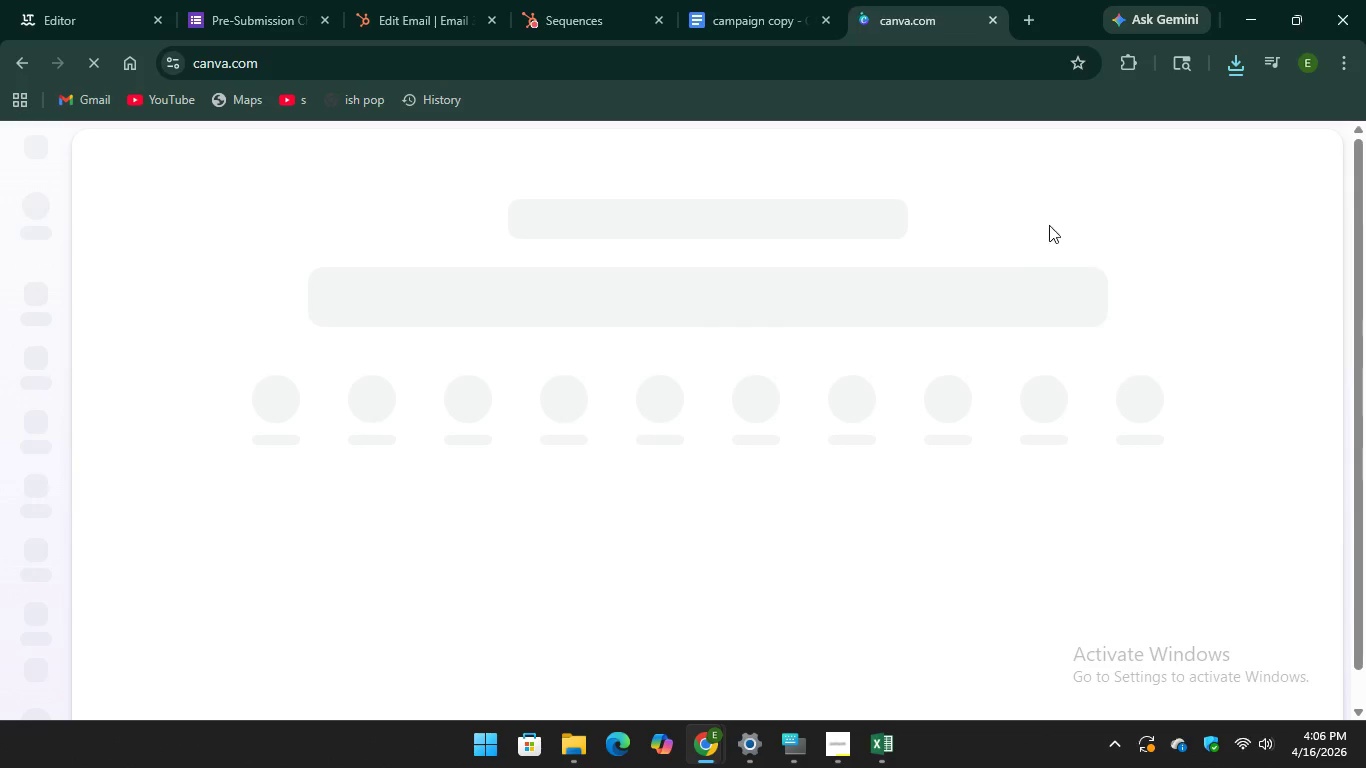 
mouse_move([790, 325])
 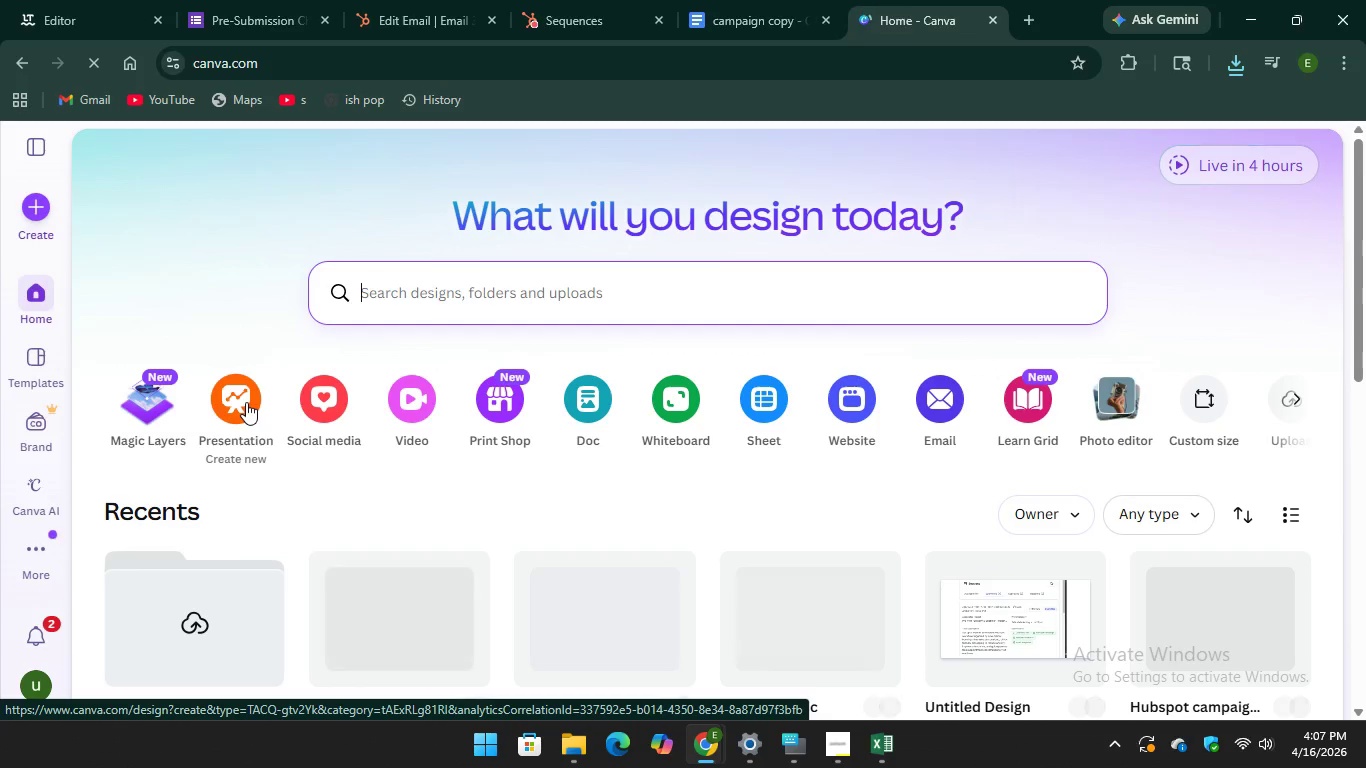 
left_click([246, 402])
 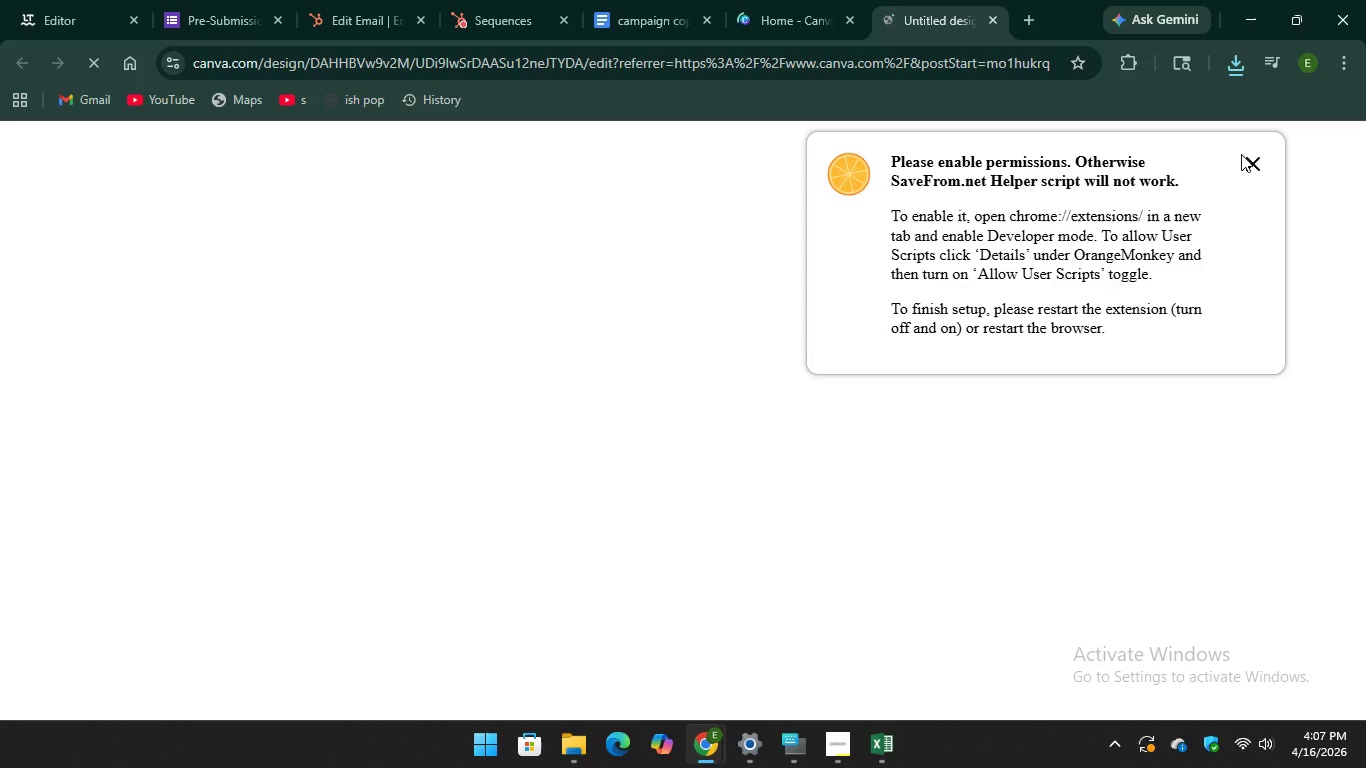 
left_click([1261, 165])
 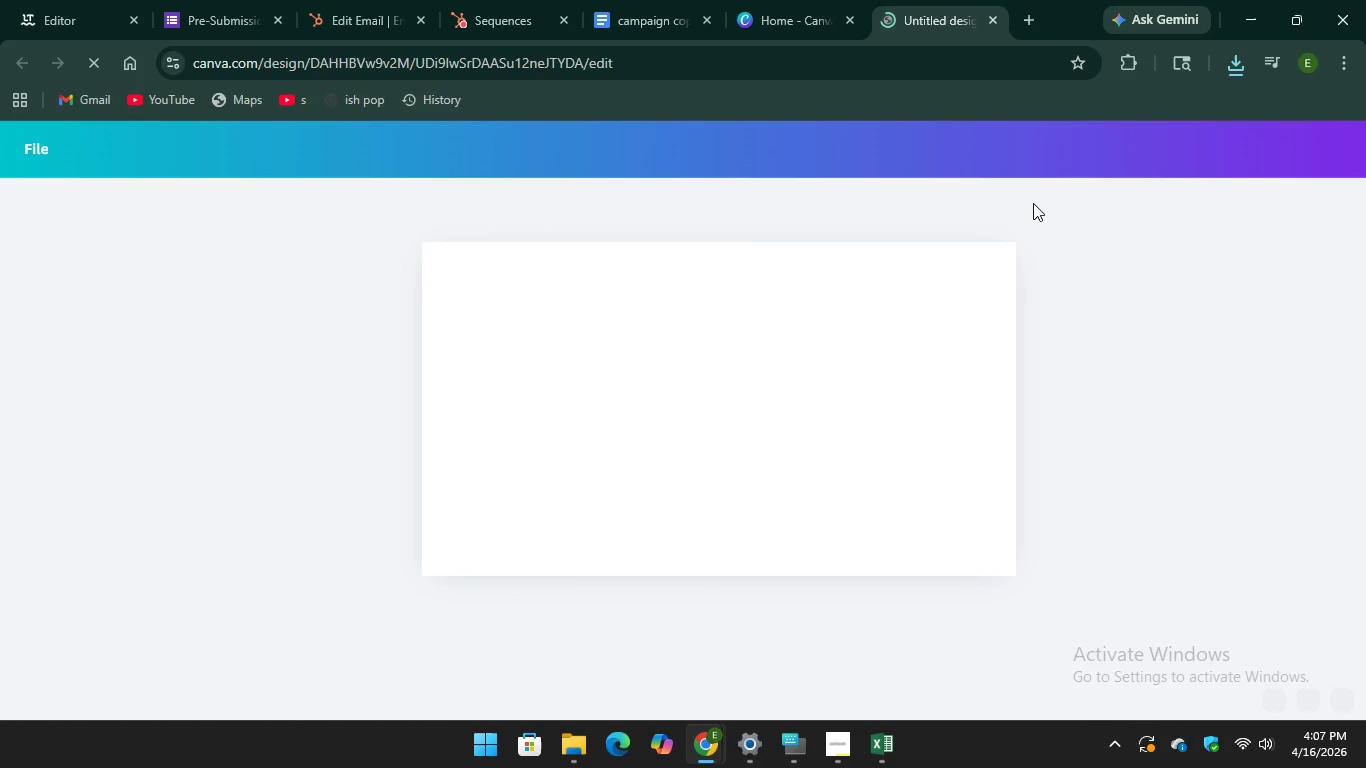 
wait(10.02)
 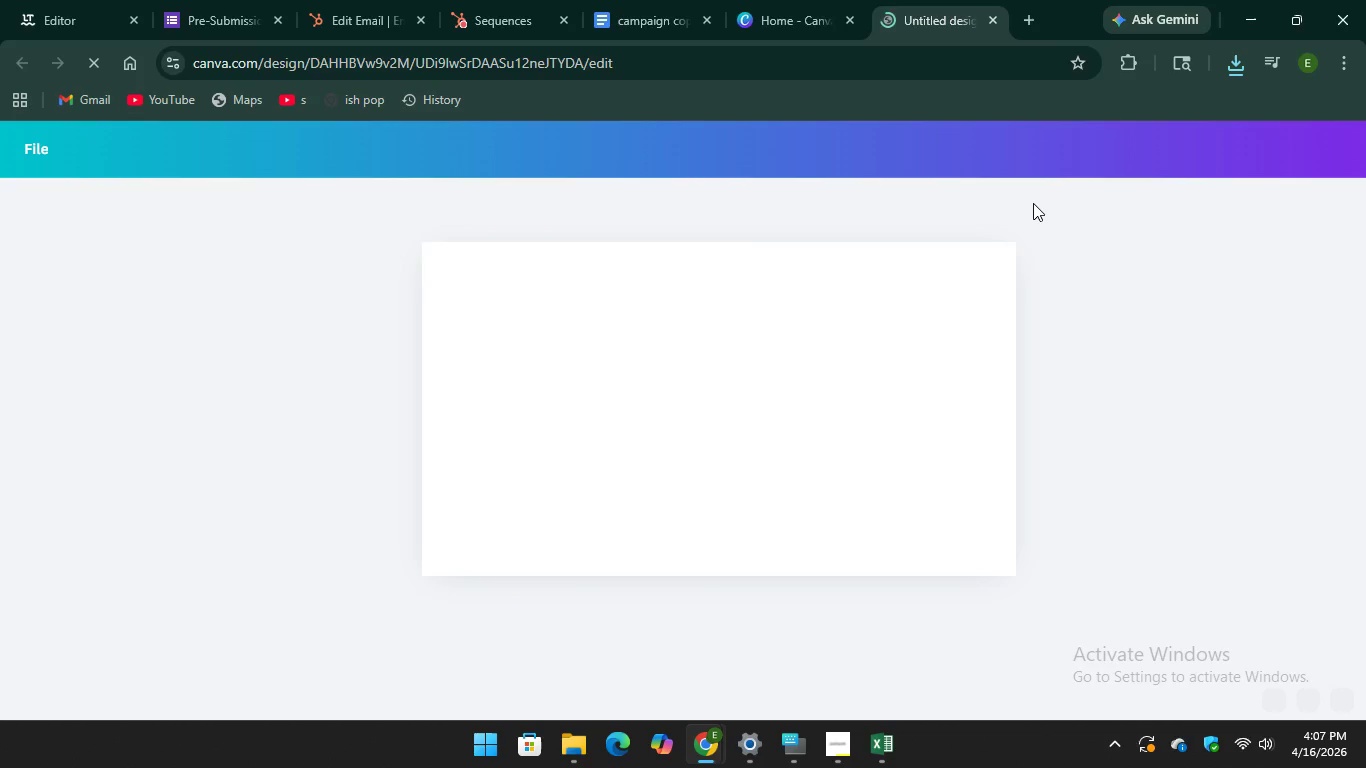 
mouse_move([705, 384])
 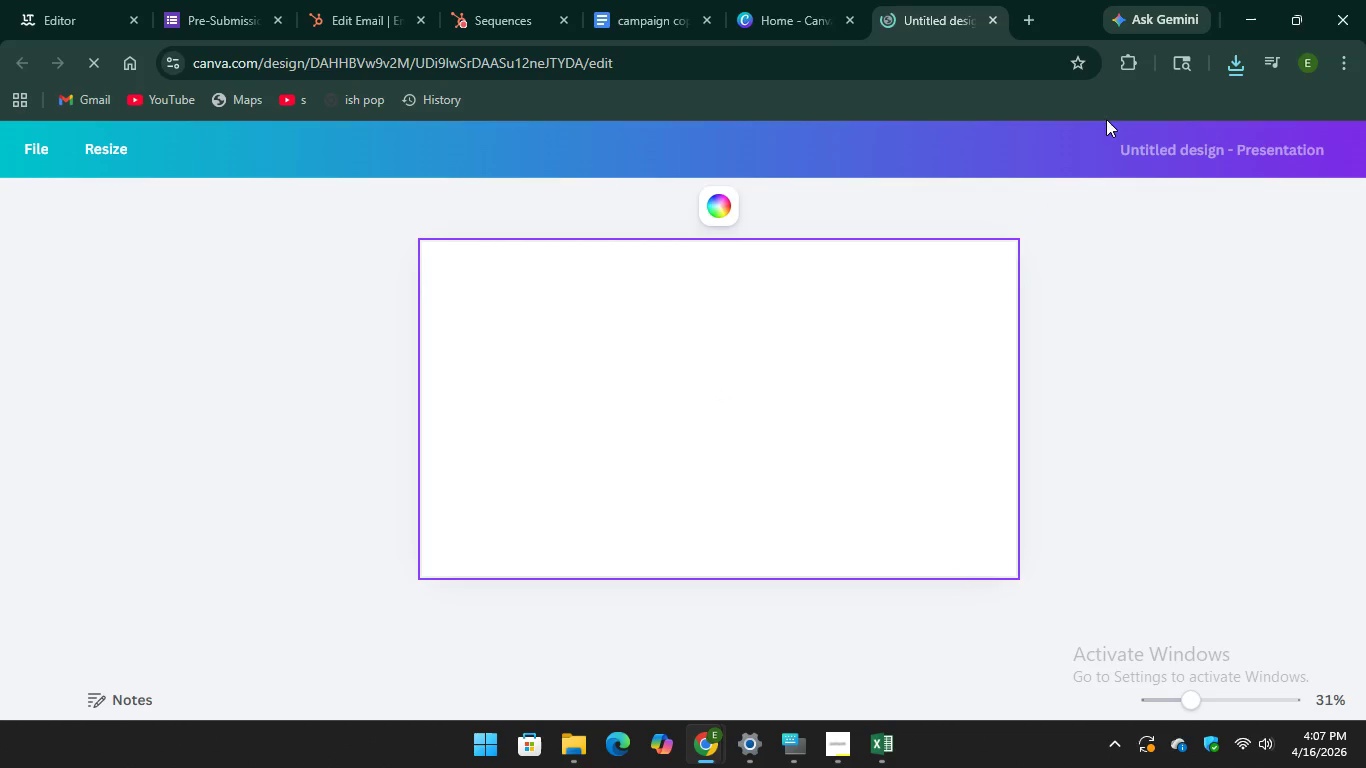 
mouse_move([1184, 159])
 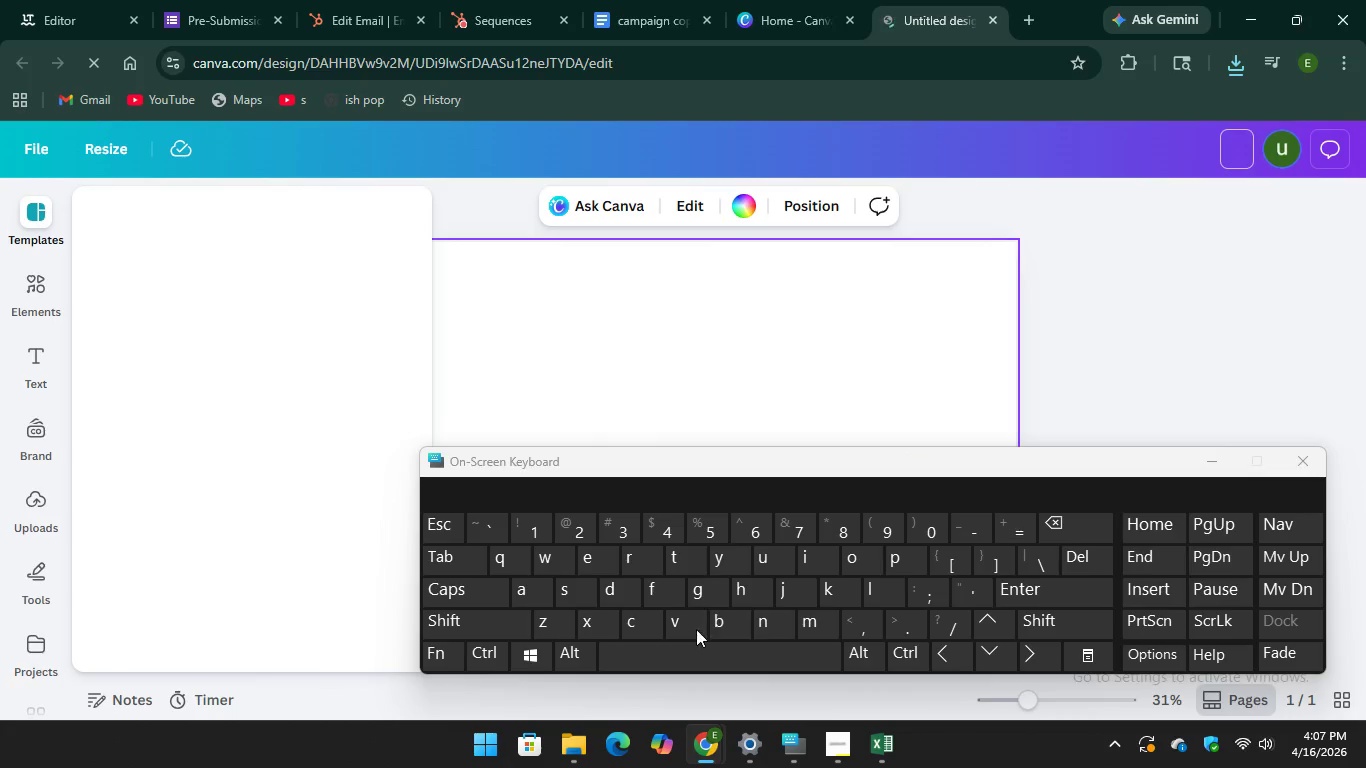 
wait(5.85)
 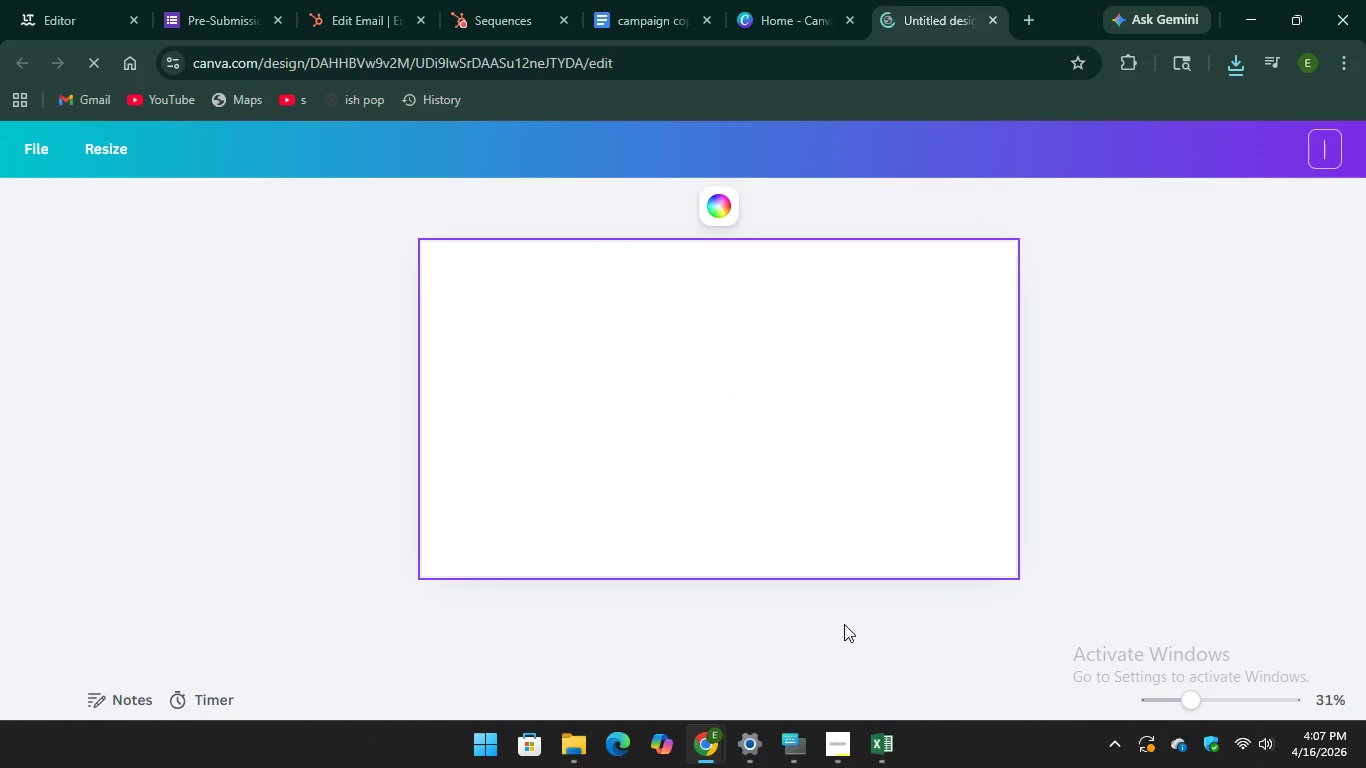 
type(Seq)
 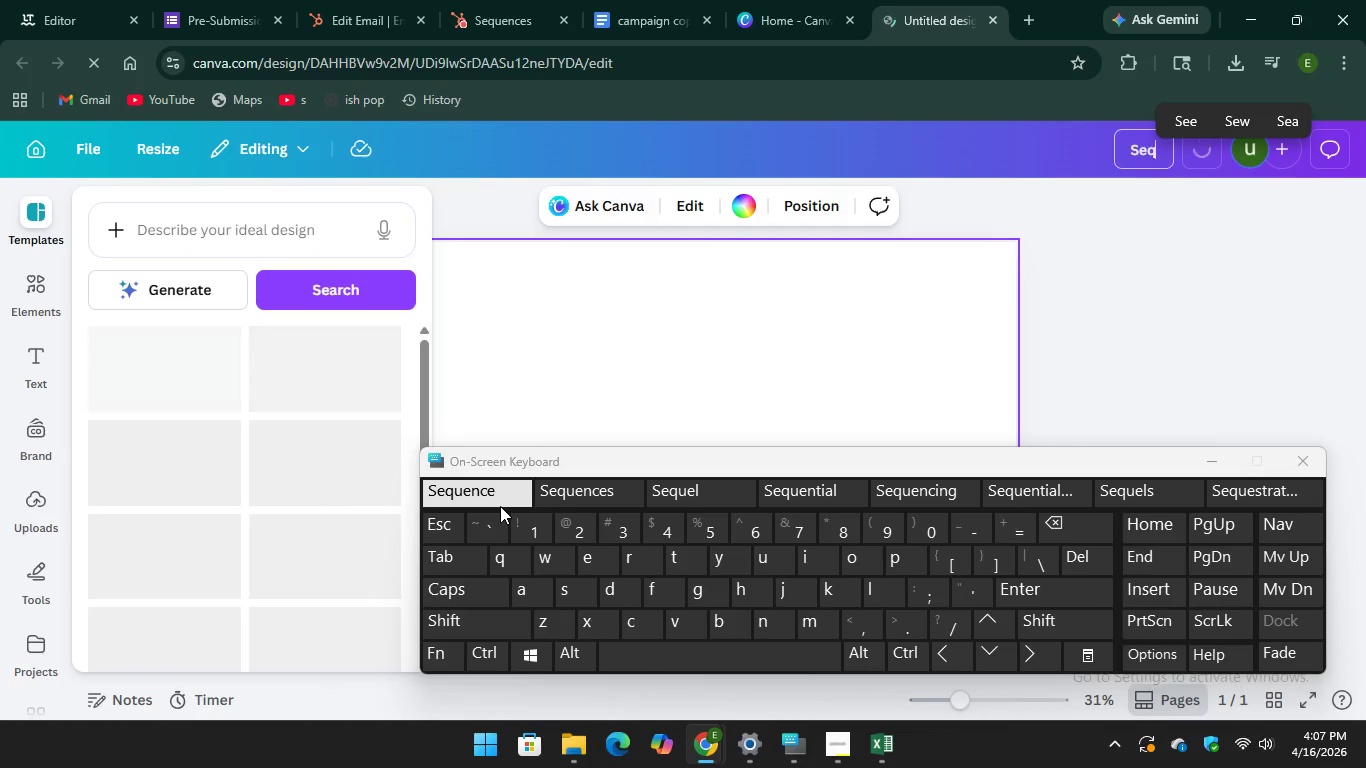 
key(Unknown)
 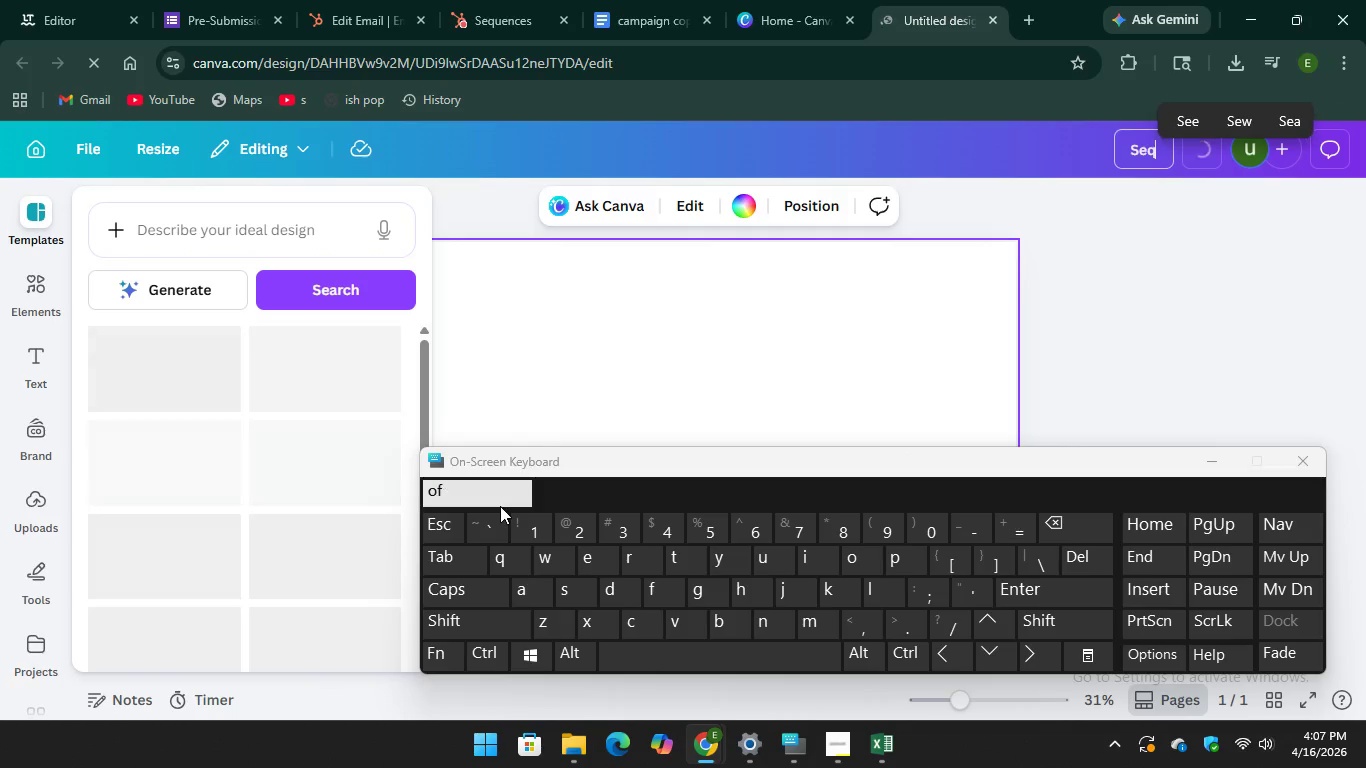 
key(Unknown)
 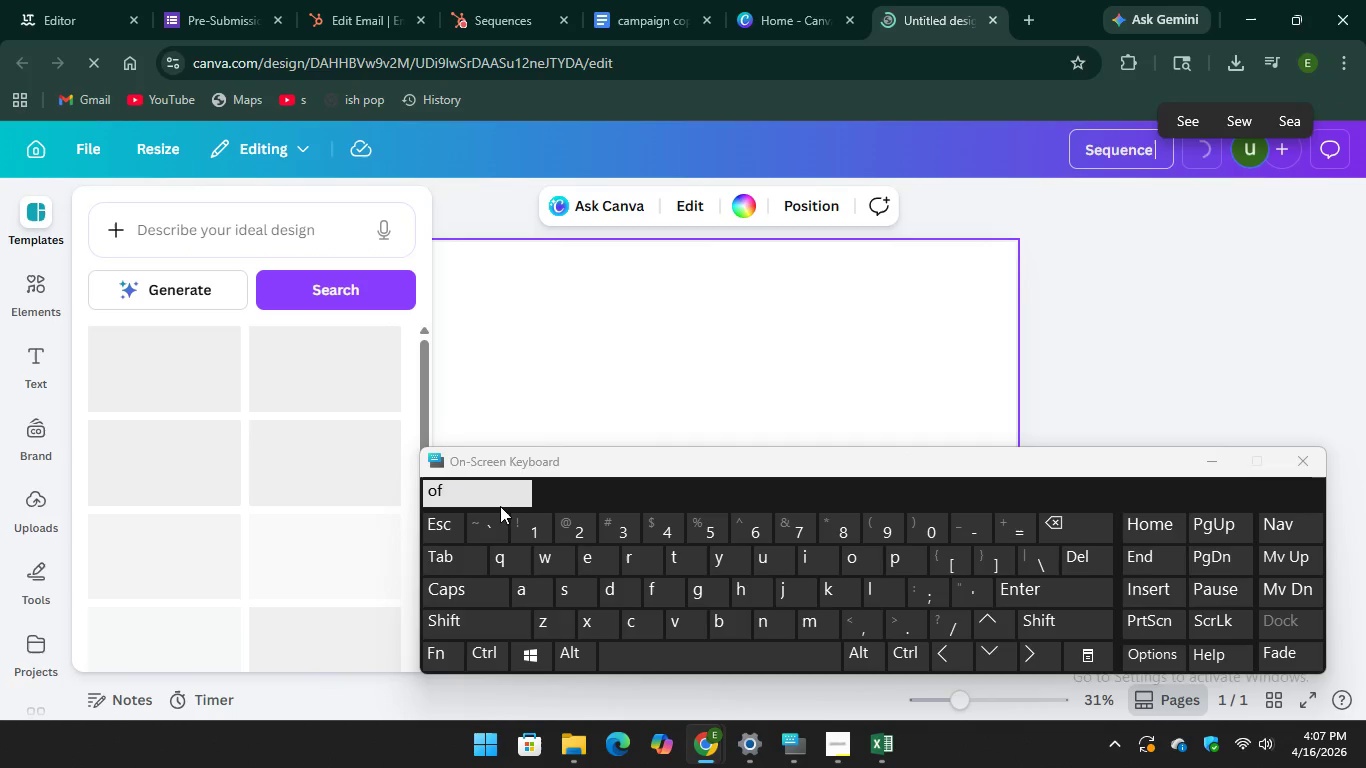 
key(Unknown)
 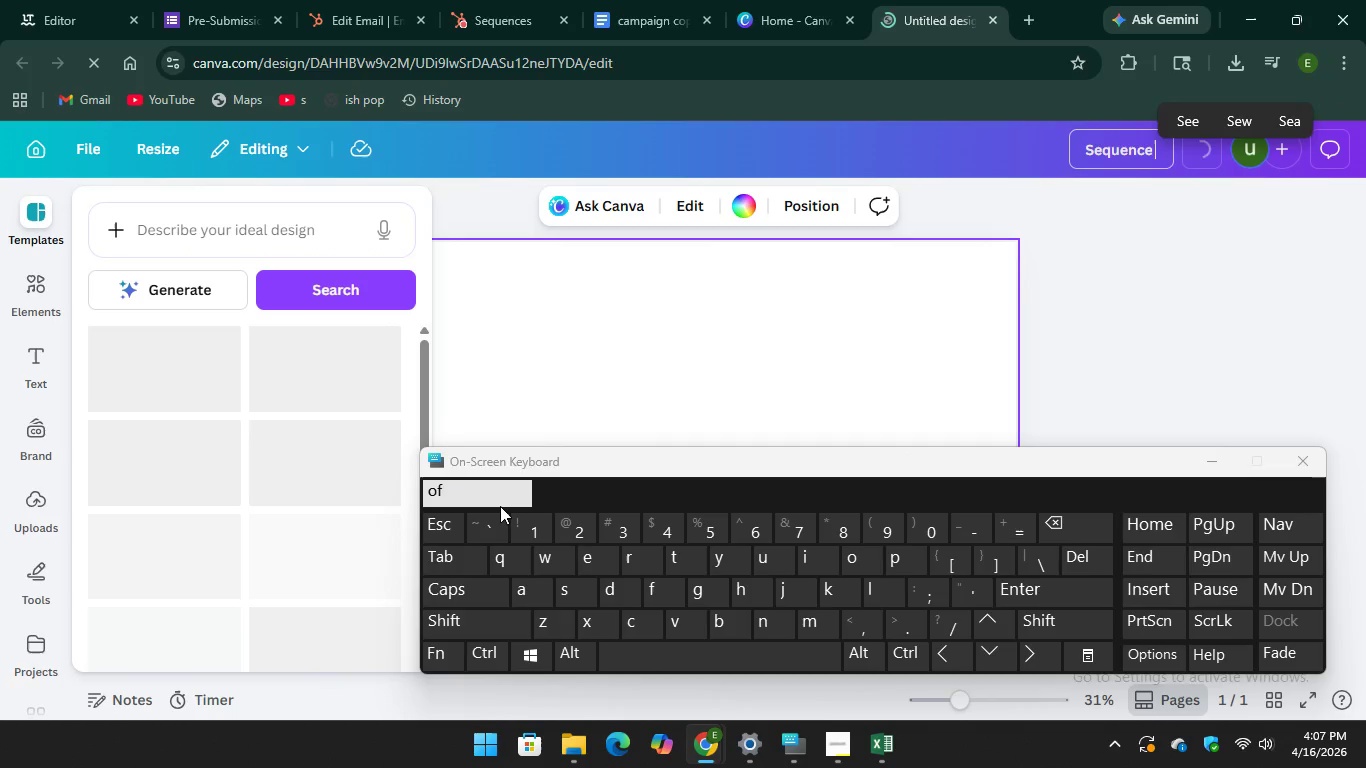 
key(Unknown)
 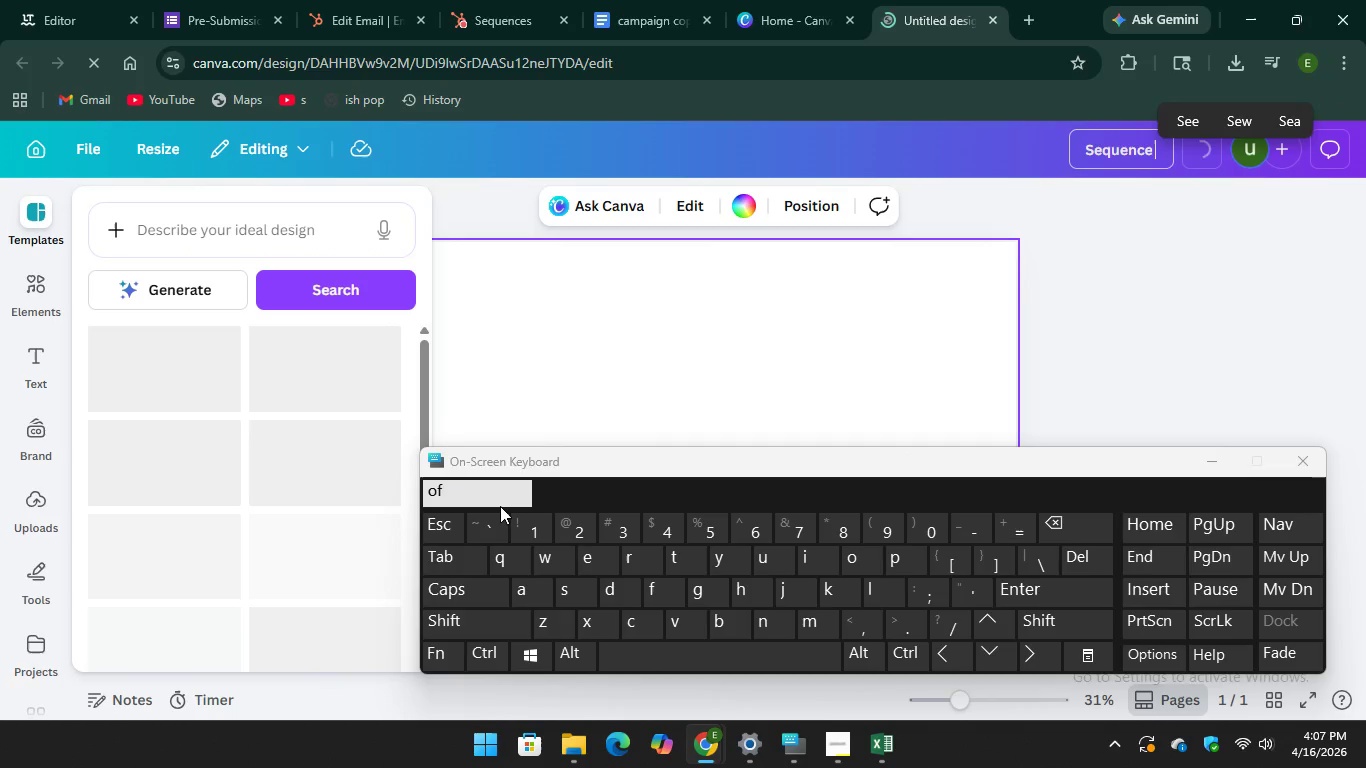 
key(Unknown)
 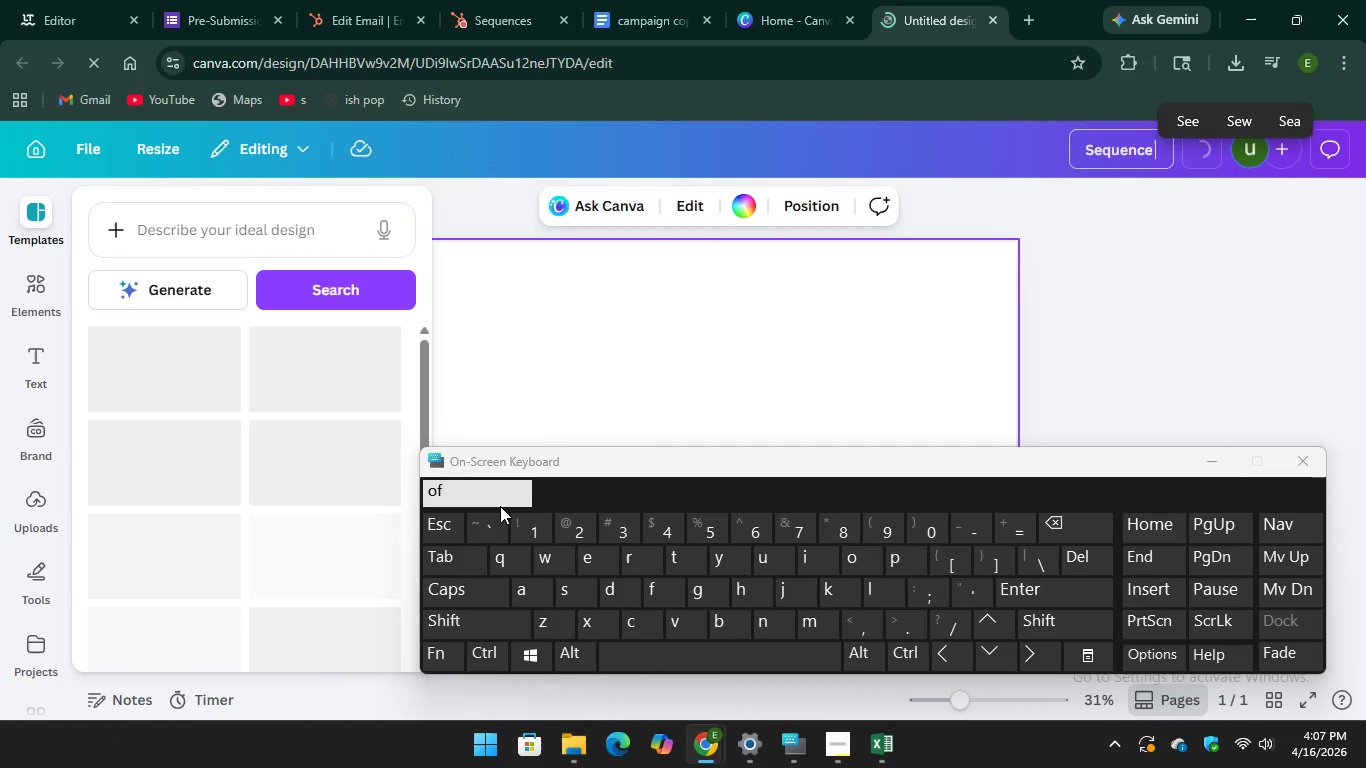 
key(Unknown)
 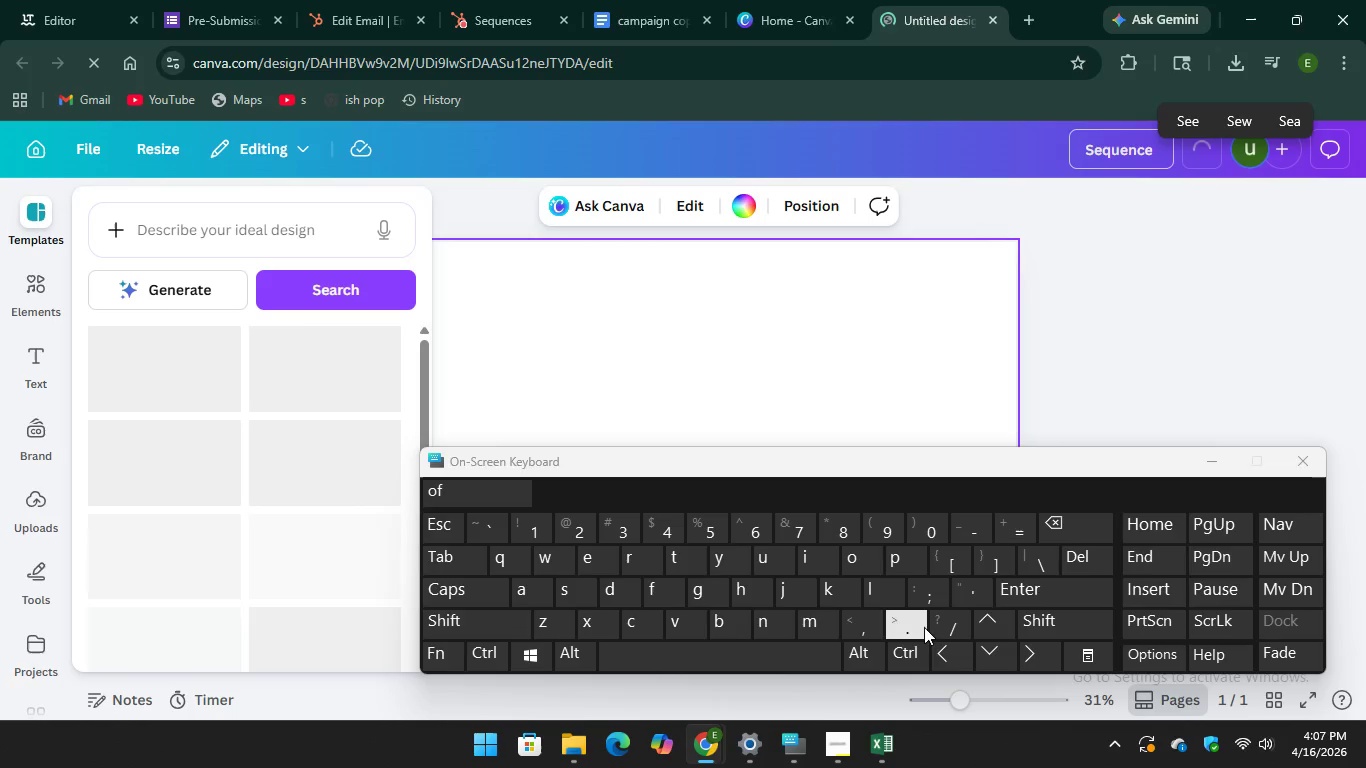 
type(logi)
 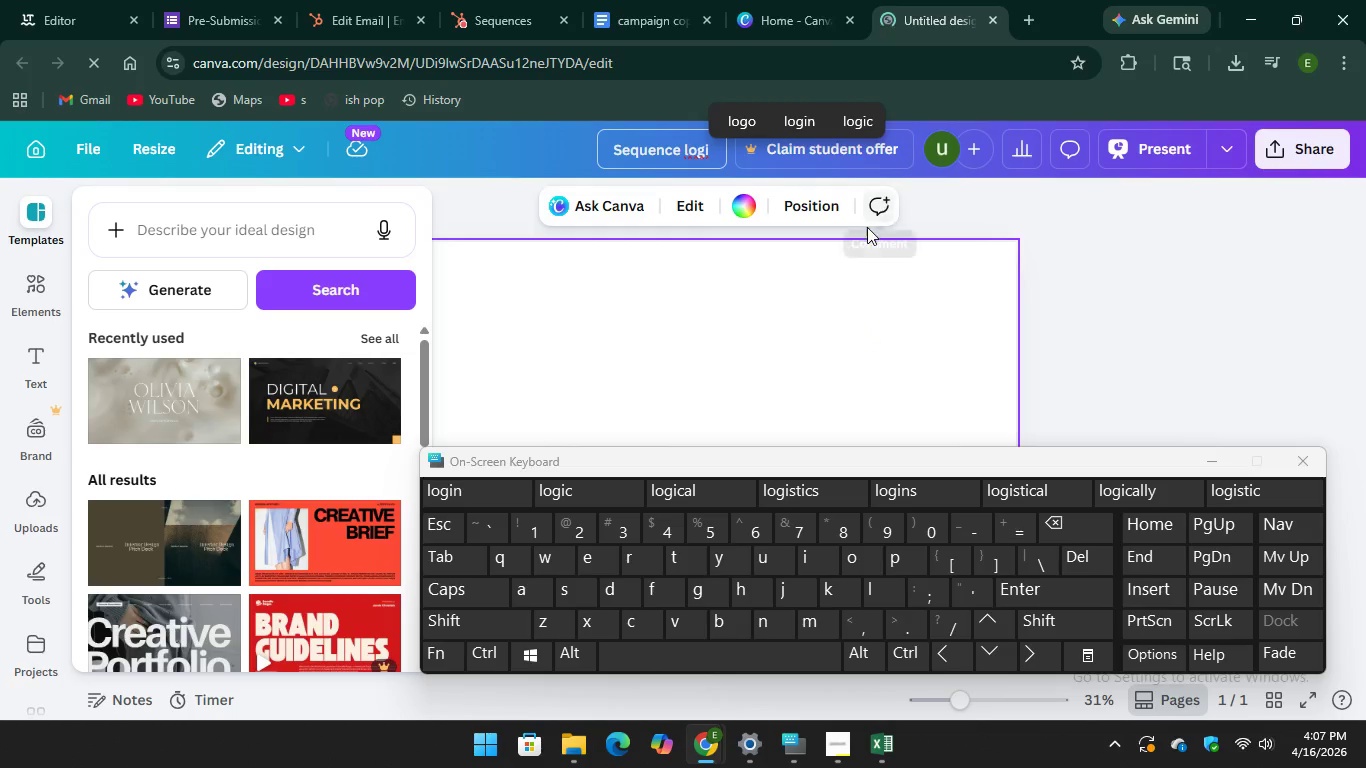 
left_click([866, 121])
 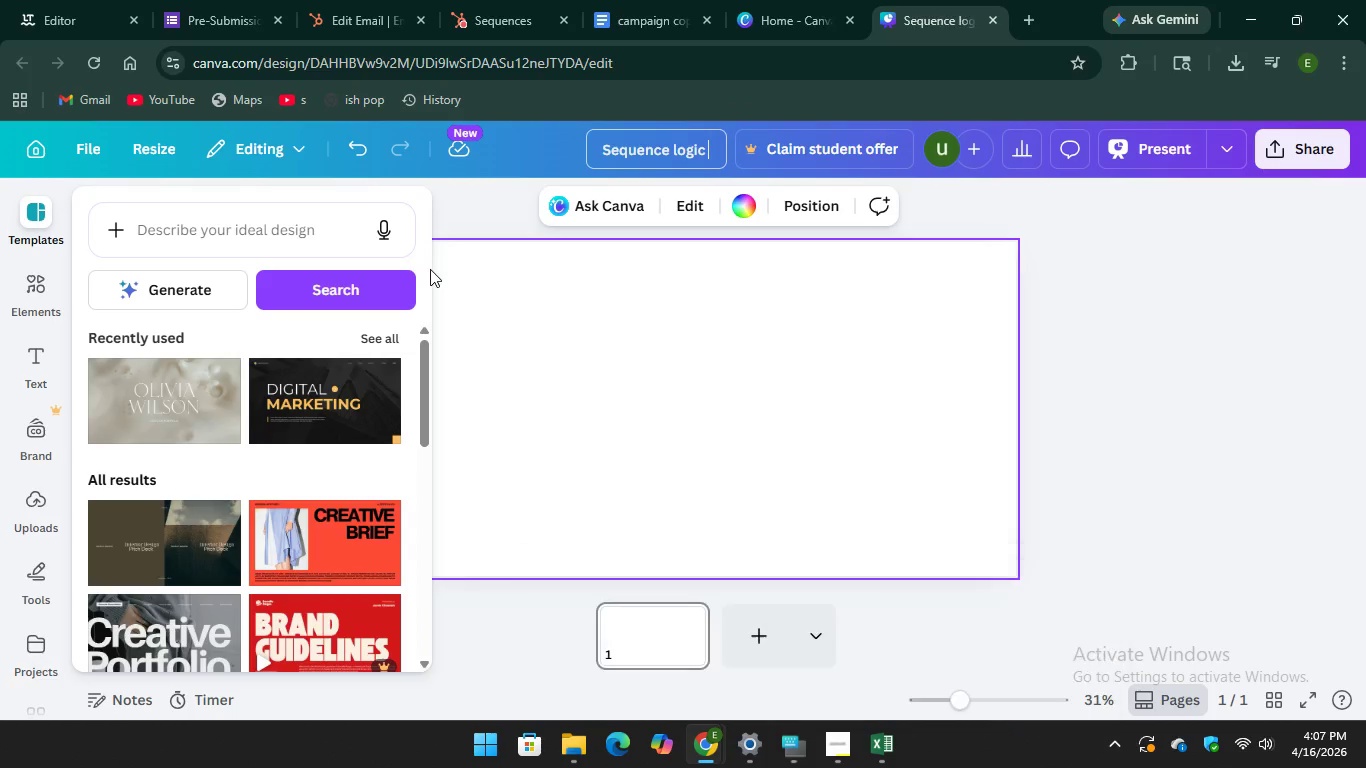 
left_click([707, 367])
 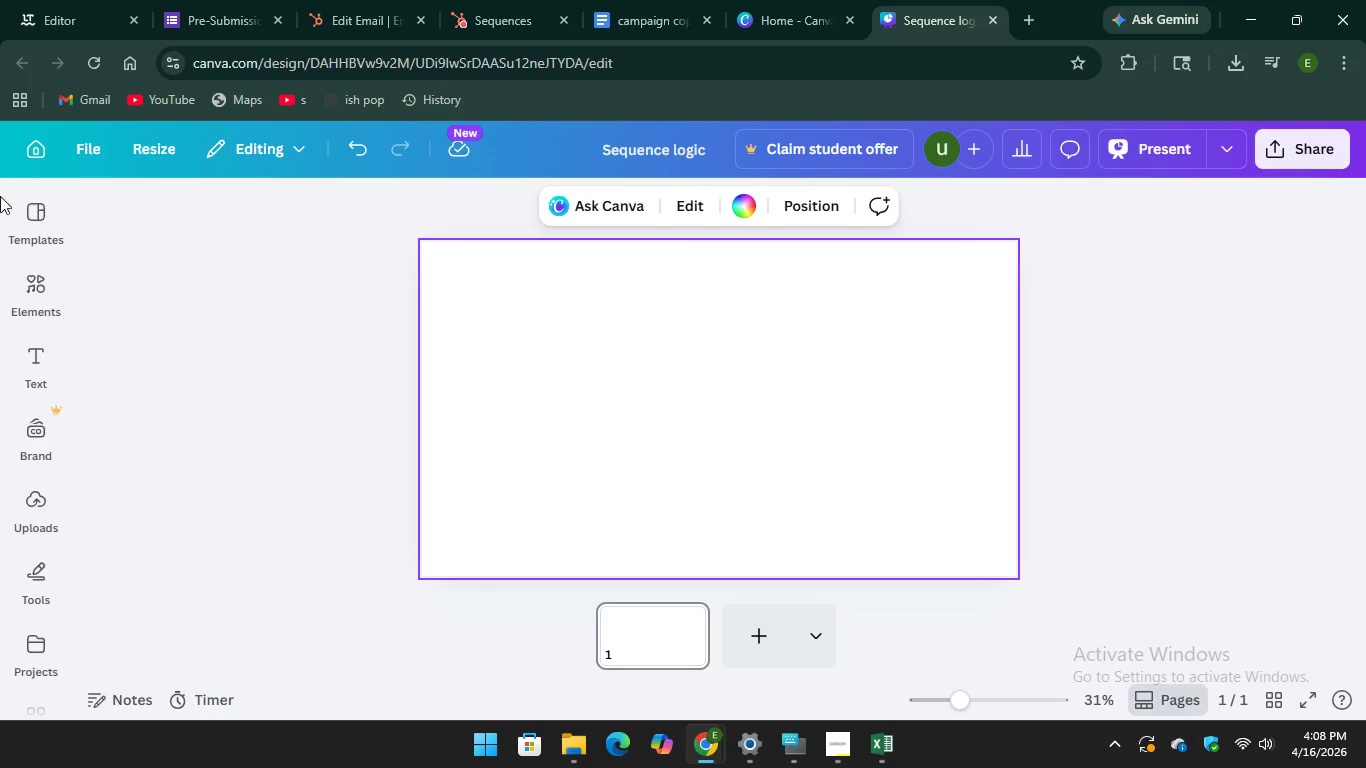 
wait(12.77)
 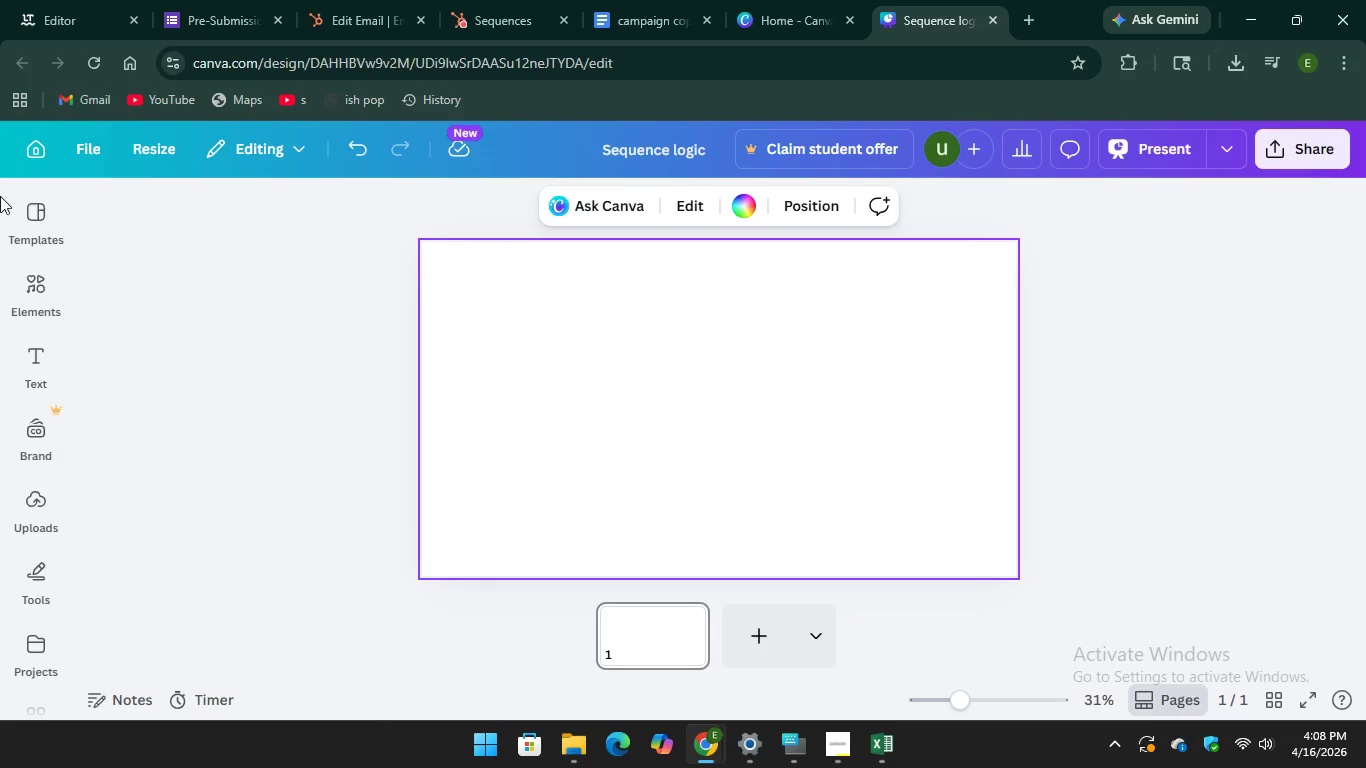 
left_click([136, 237])
 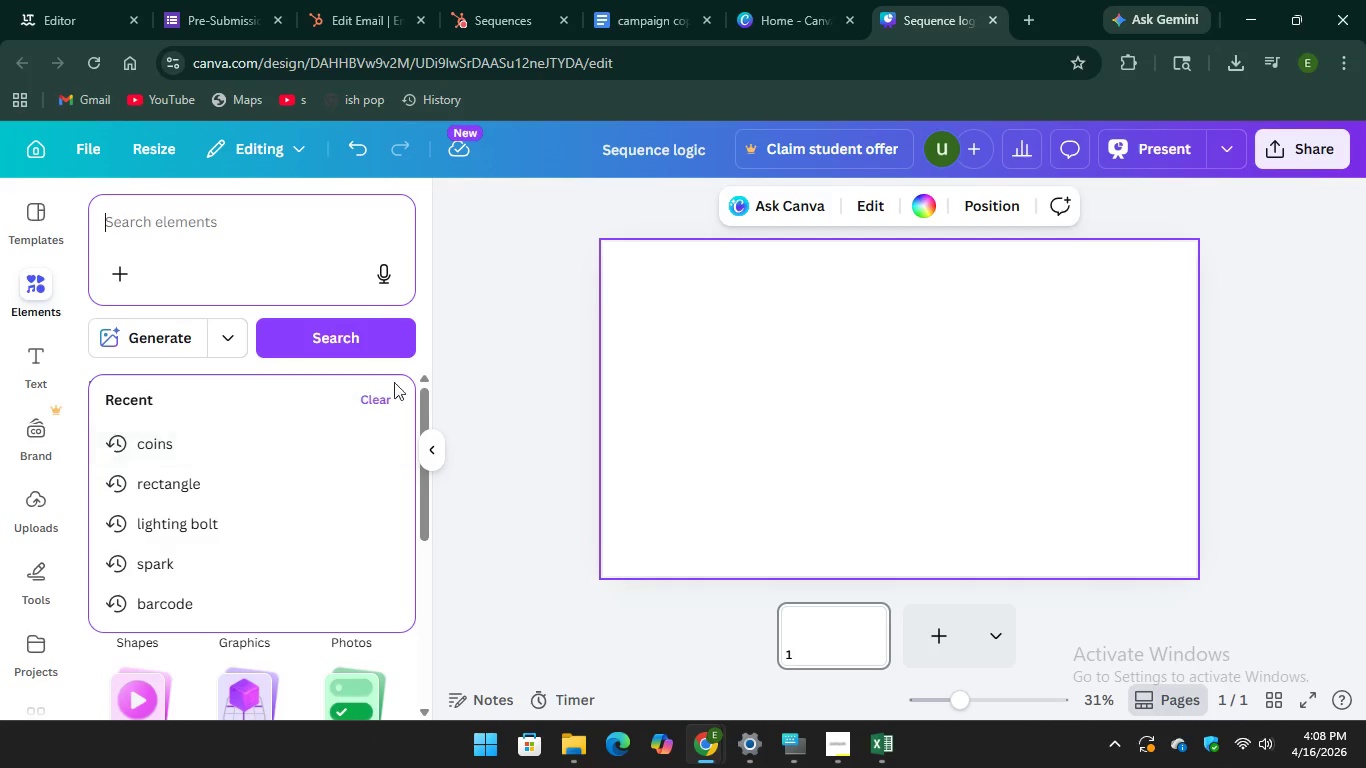 
left_click([474, 370])
 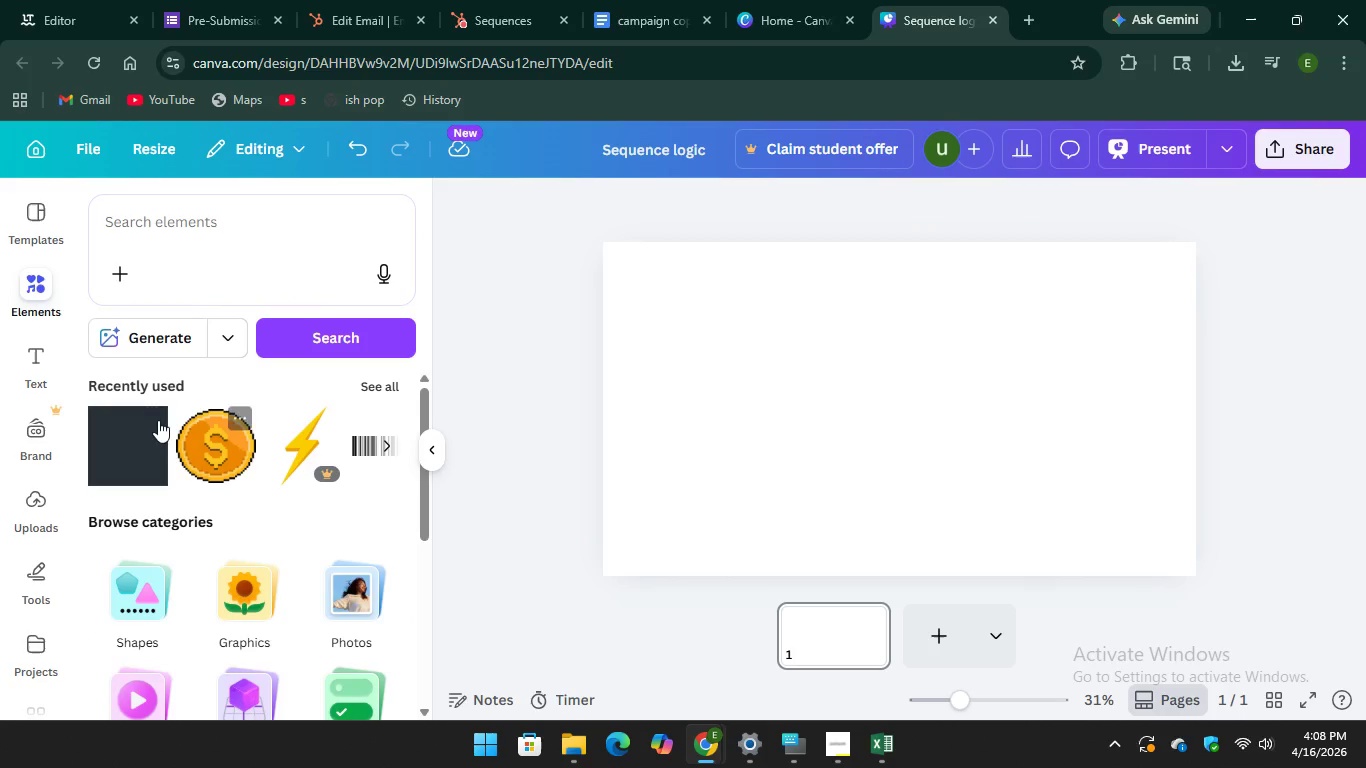 
left_click([150, 426])
 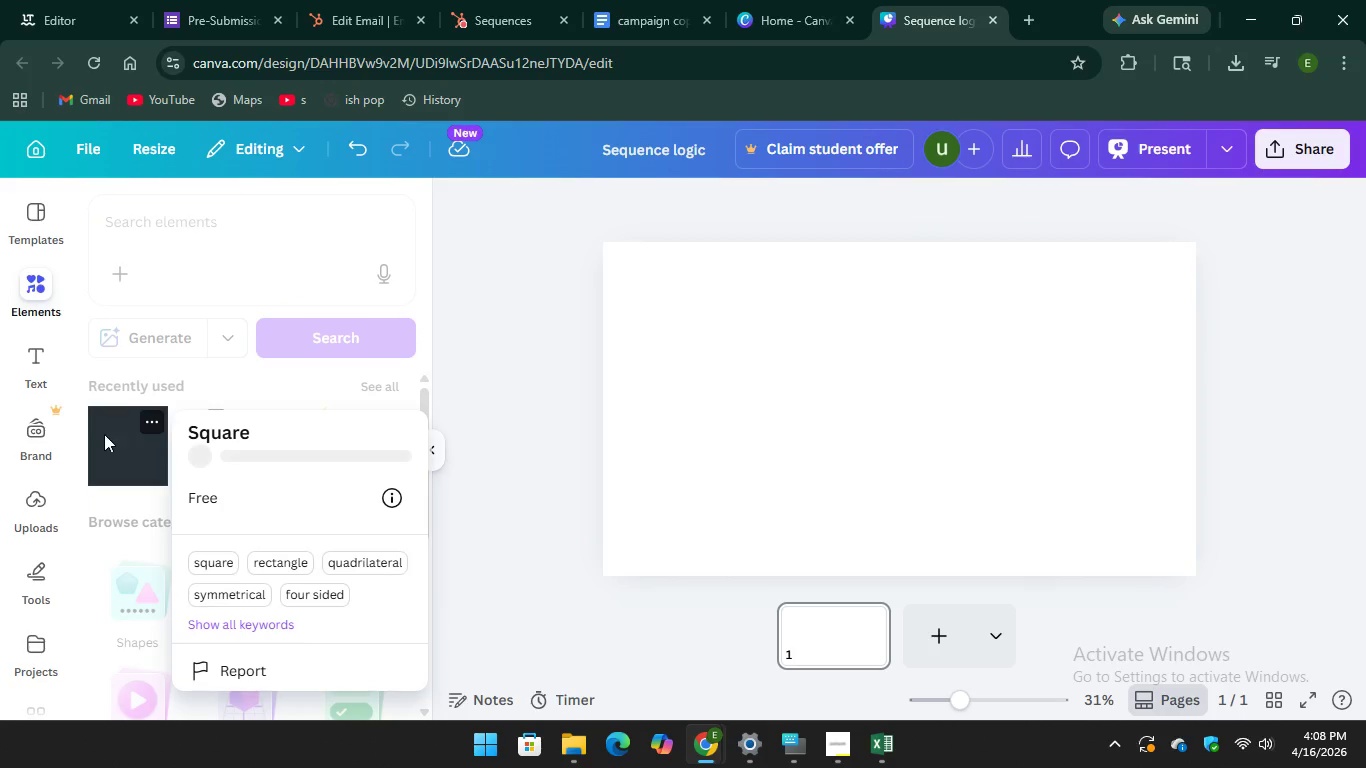 
left_click([103, 435])
 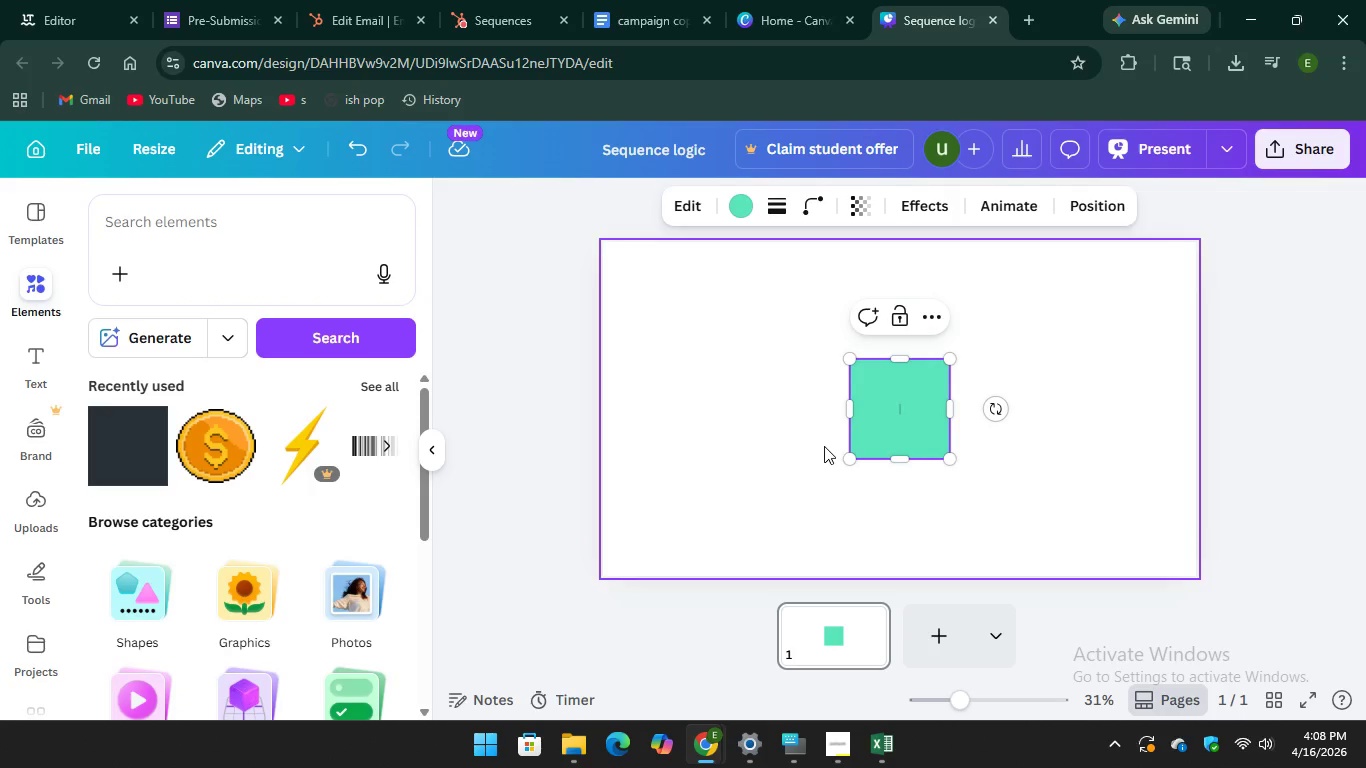 
left_click([1033, 352])
 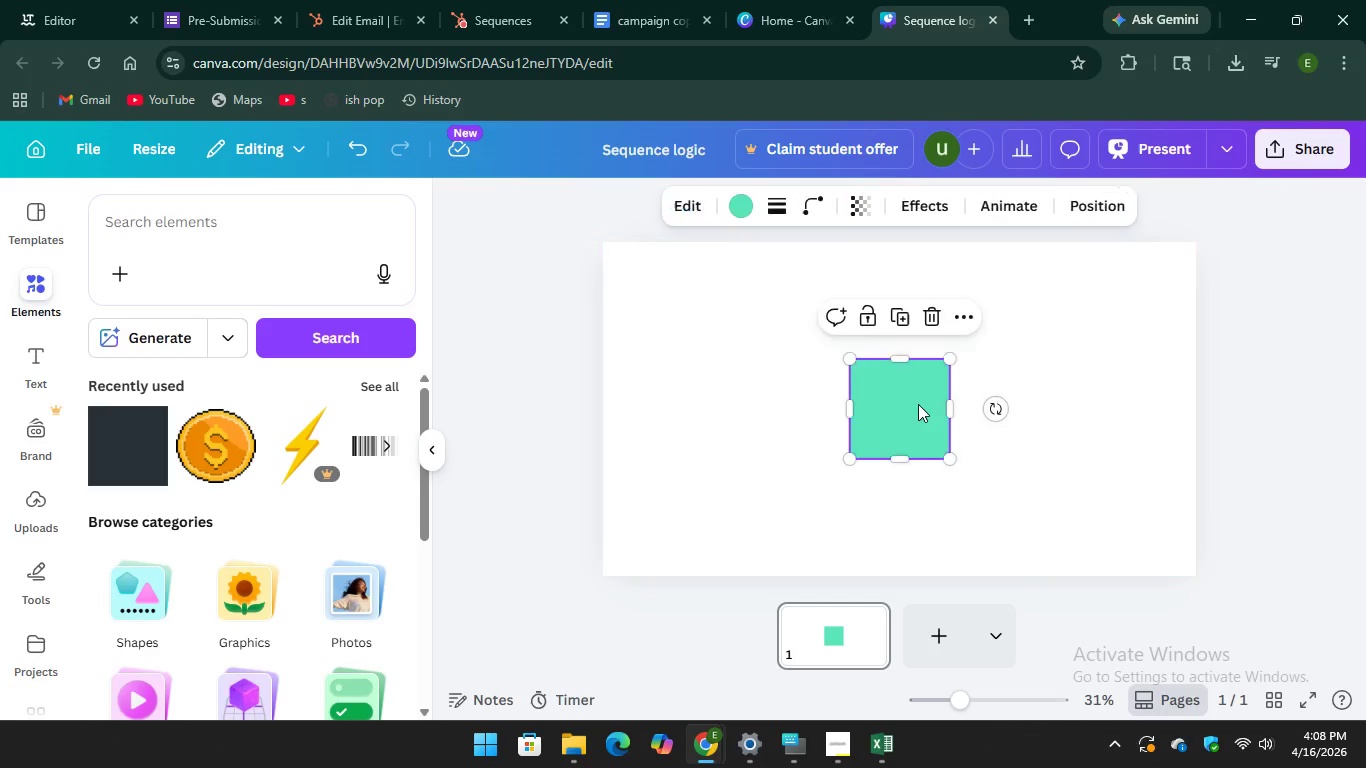 
left_click_drag(start_coordinate=[918, 404], to_coordinate=[875, 296])
 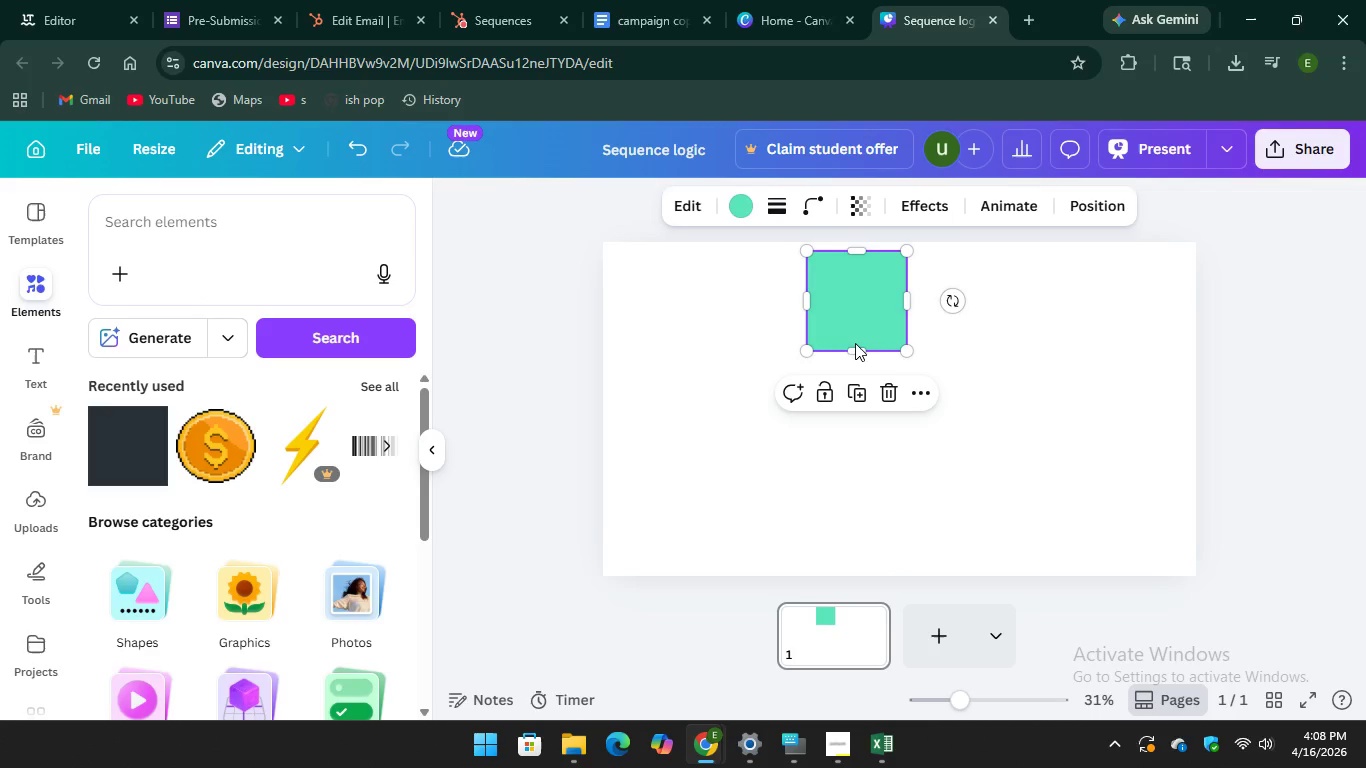 
double_click([855, 343])
 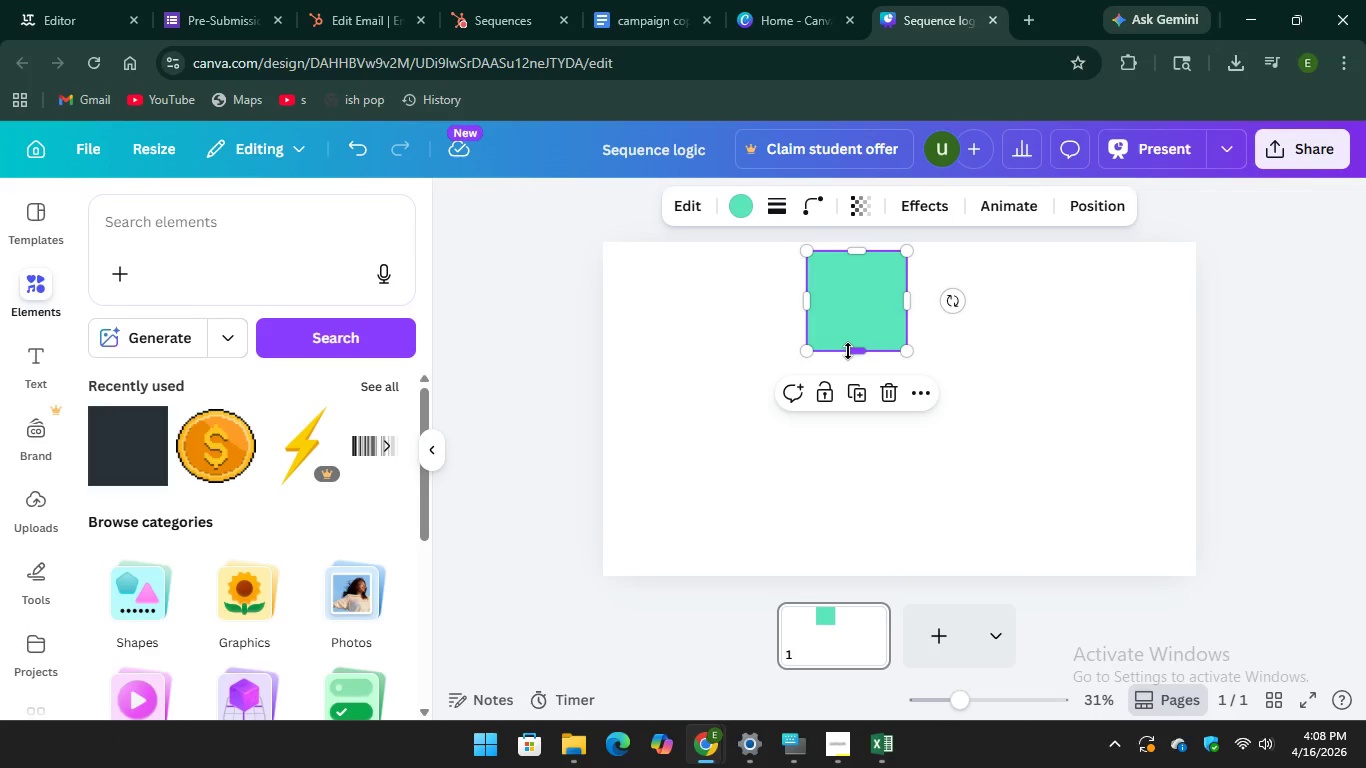 
left_click_drag(start_coordinate=[848, 351], to_coordinate=[865, 287])
 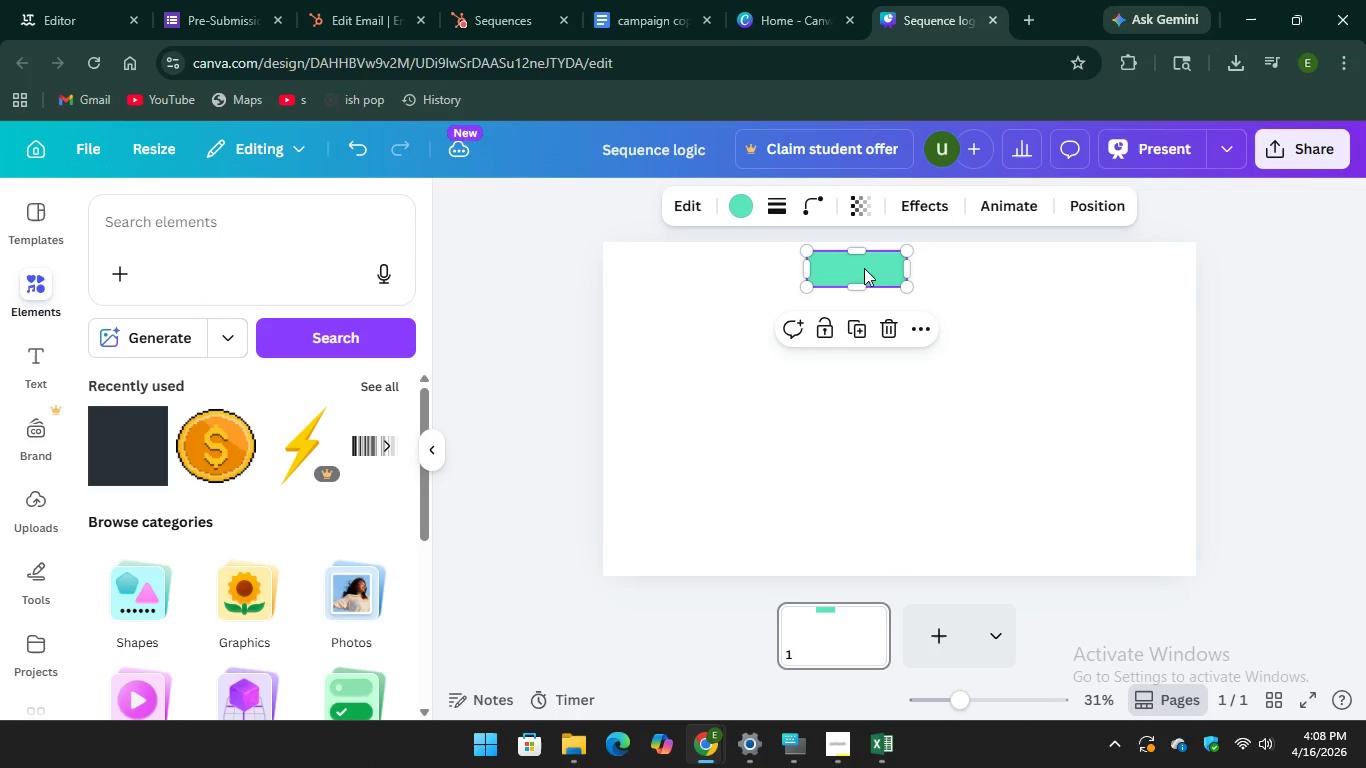 
left_click_drag(start_coordinate=[864, 268], to_coordinate=[873, 282])
 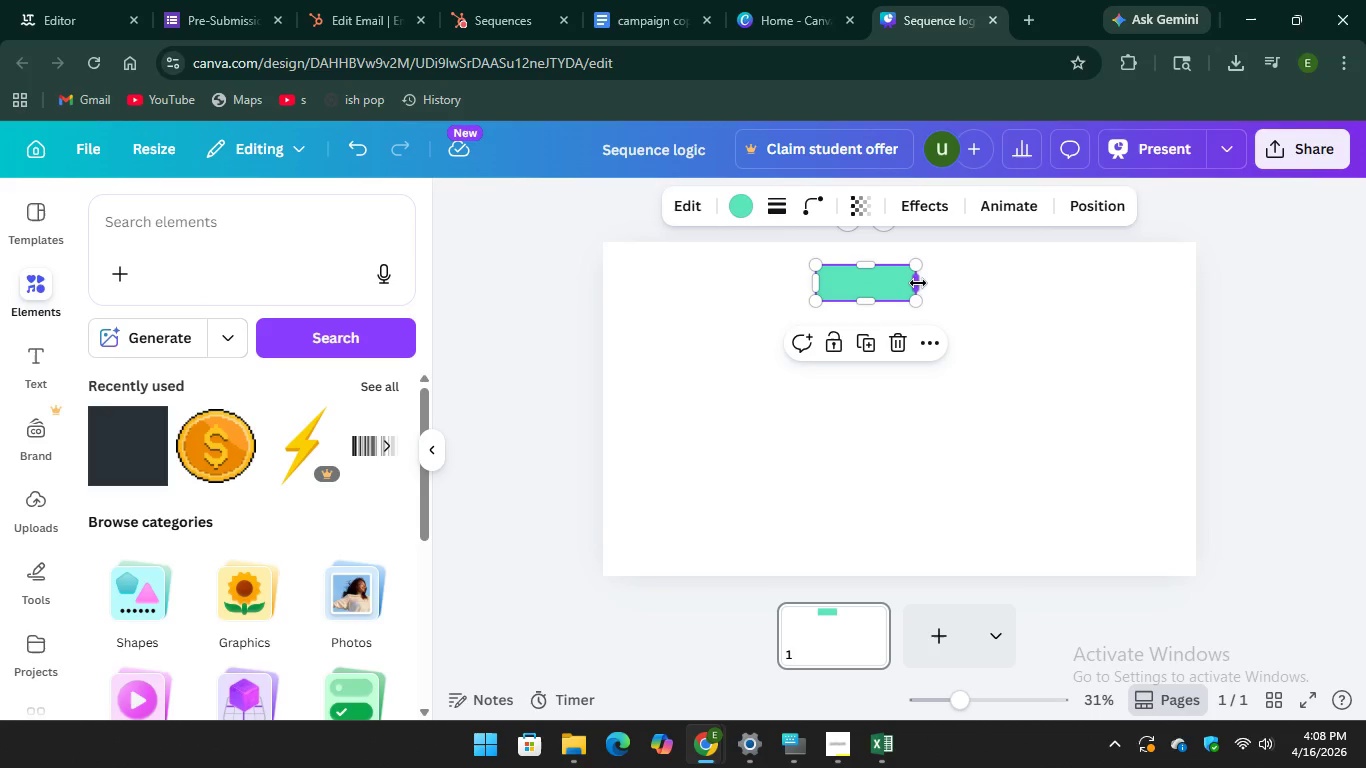 
left_click_drag(start_coordinate=[918, 283], to_coordinate=[1116, 291])
 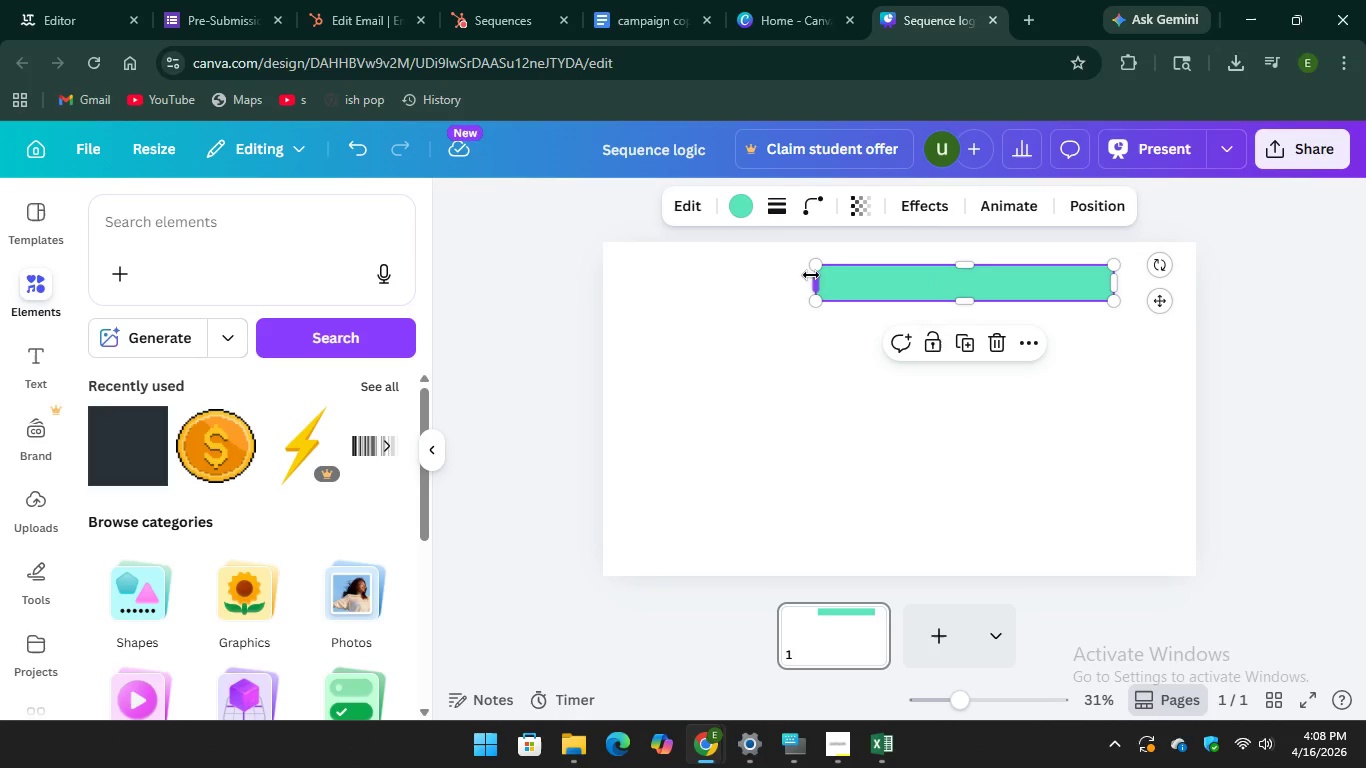 
left_click_drag(start_coordinate=[813, 276], to_coordinate=[725, 285])
 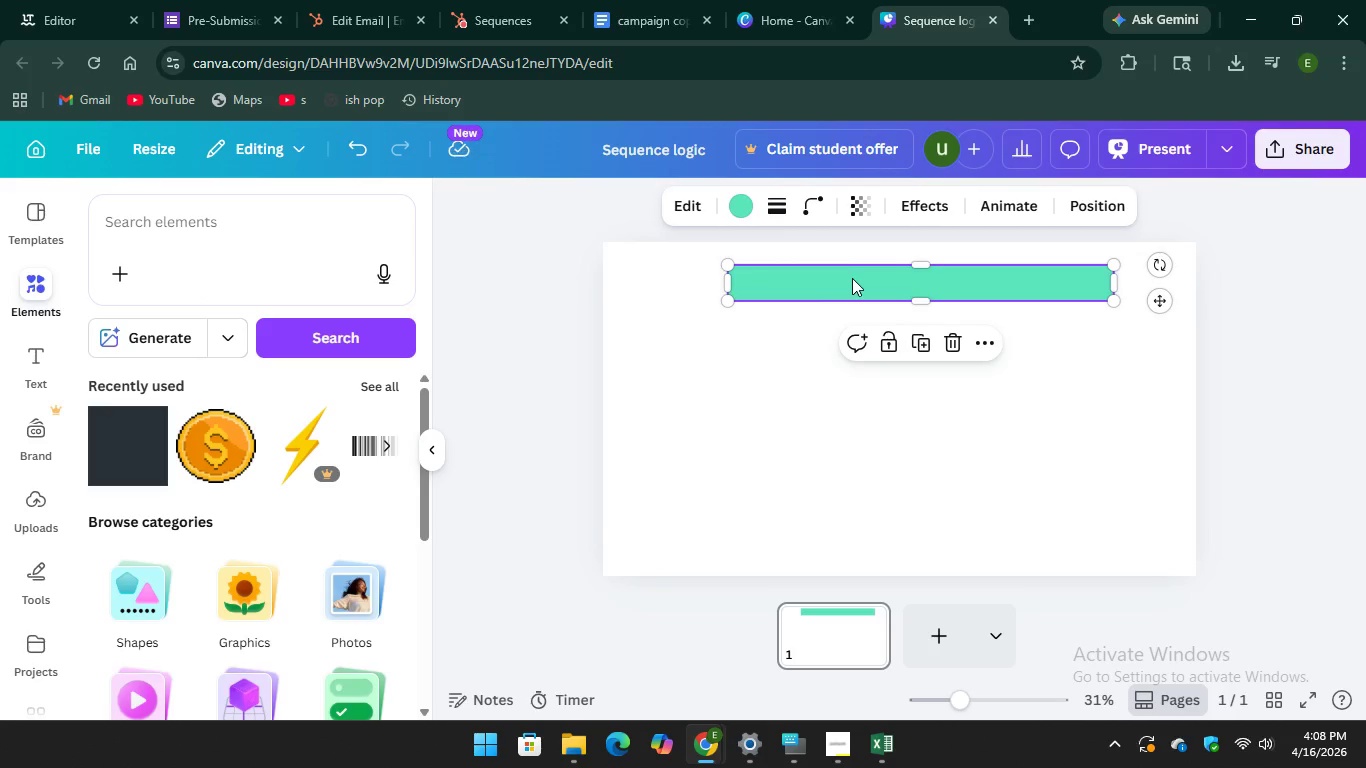 
left_click_drag(start_coordinate=[852, 279], to_coordinate=[837, 284])
 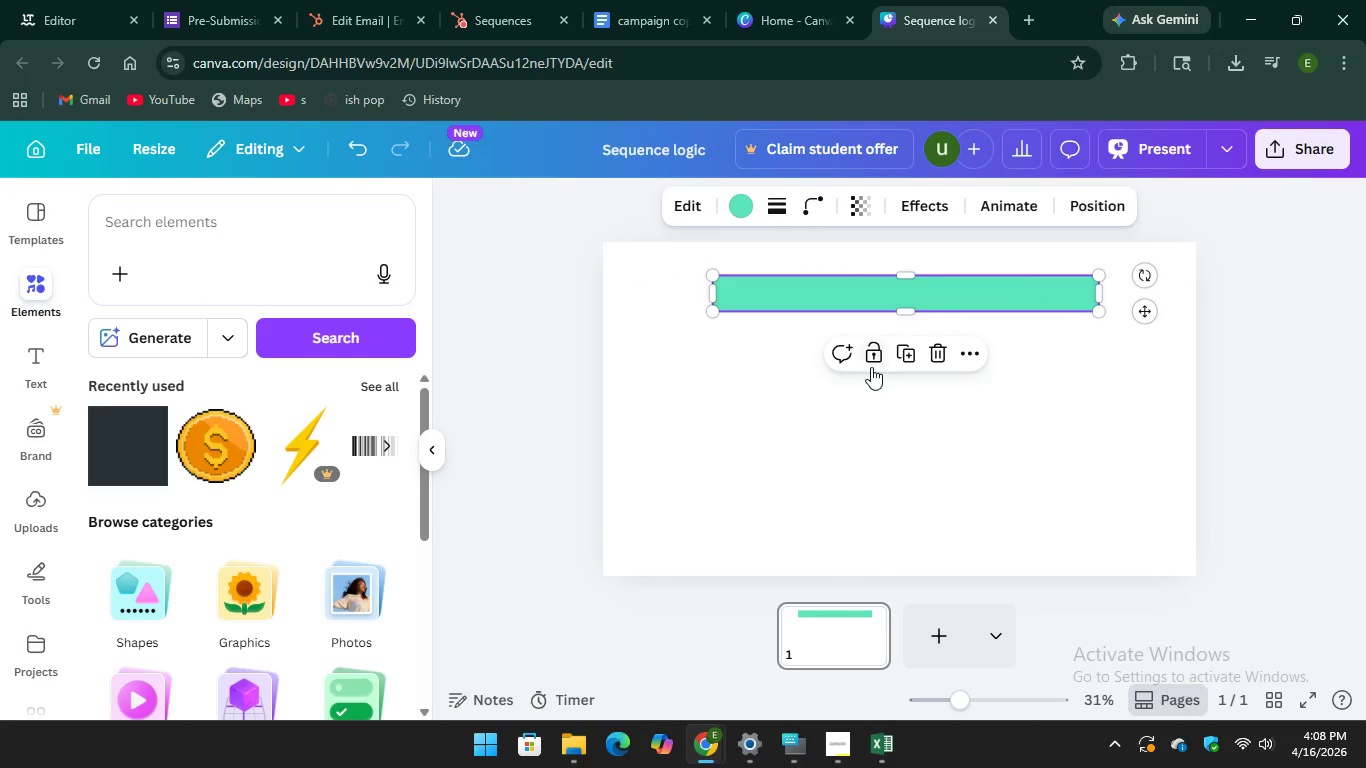 
left_click([898, 358])
 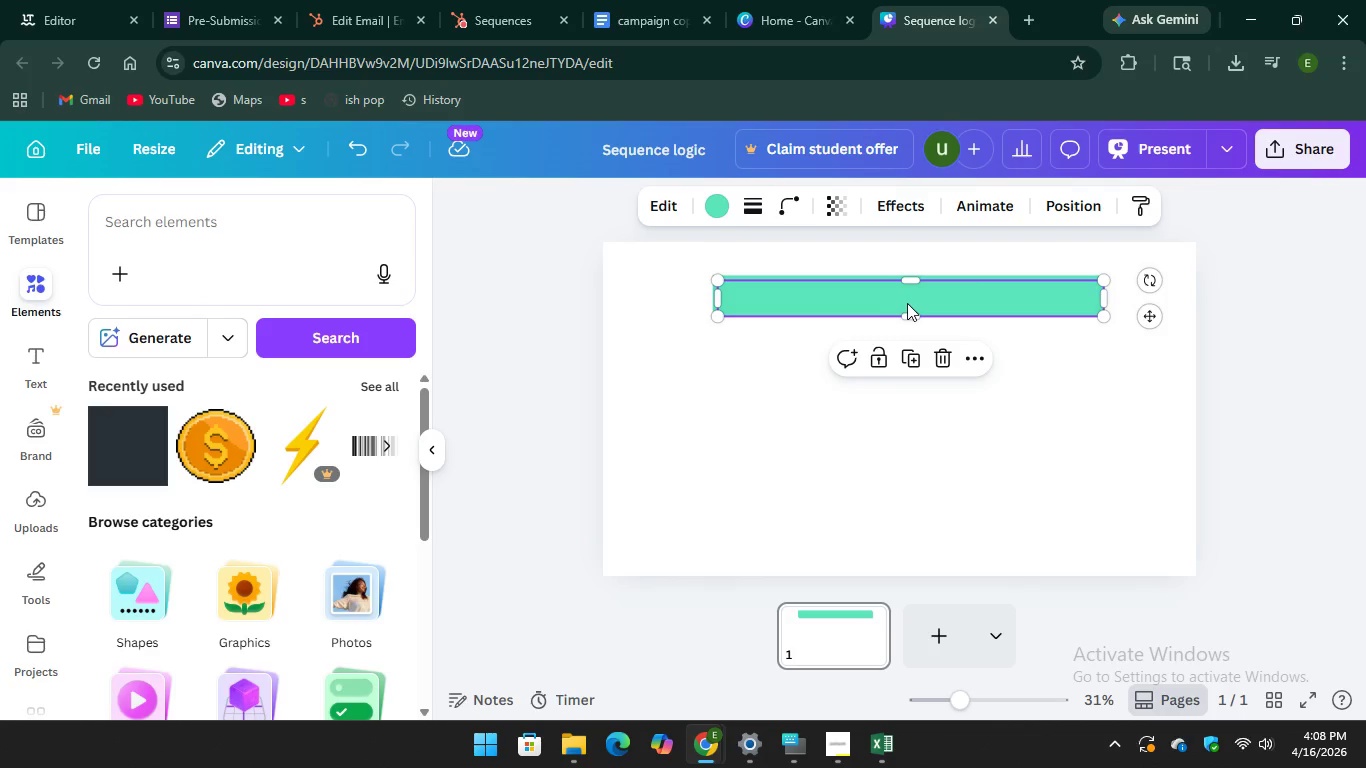 
left_click_drag(start_coordinate=[908, 303], to_coordinate=[909, 357])
 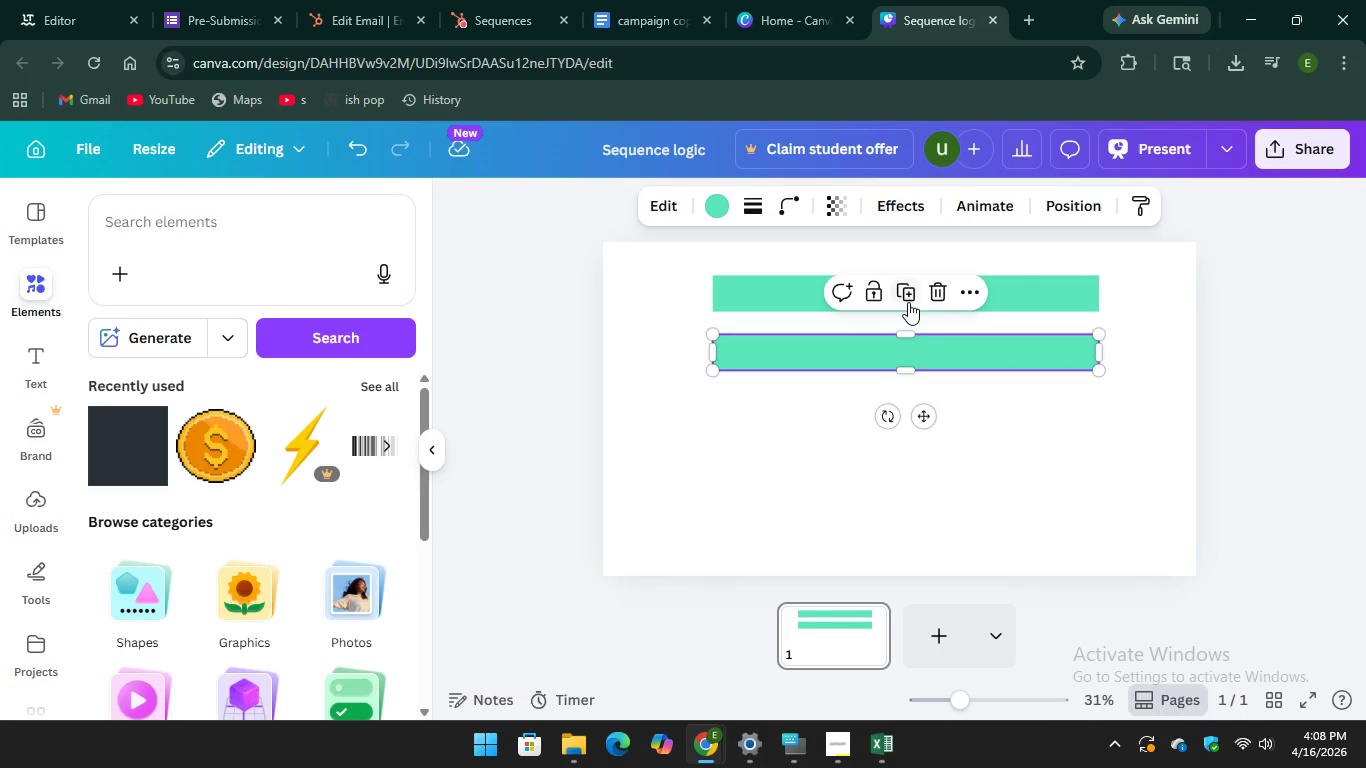 
left_click([908, 302])
 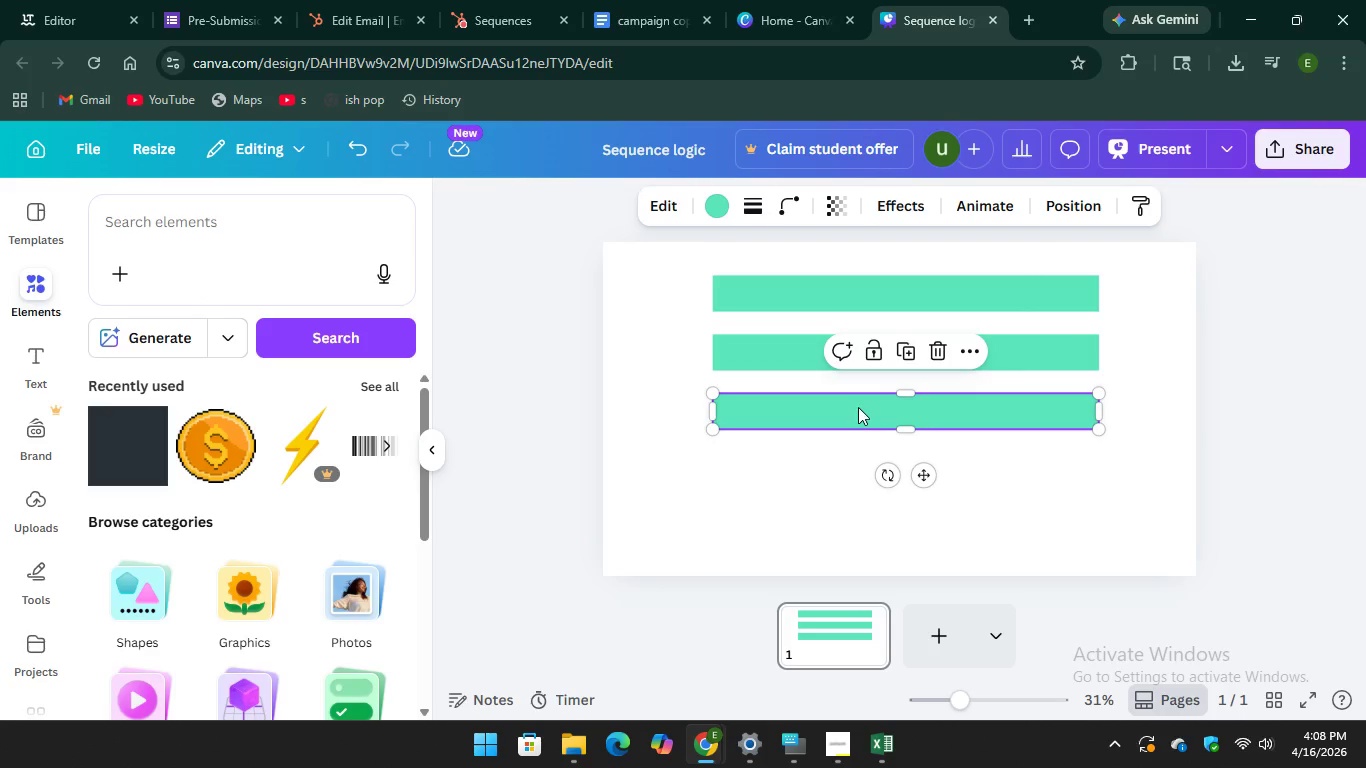 
wait(5.16)
 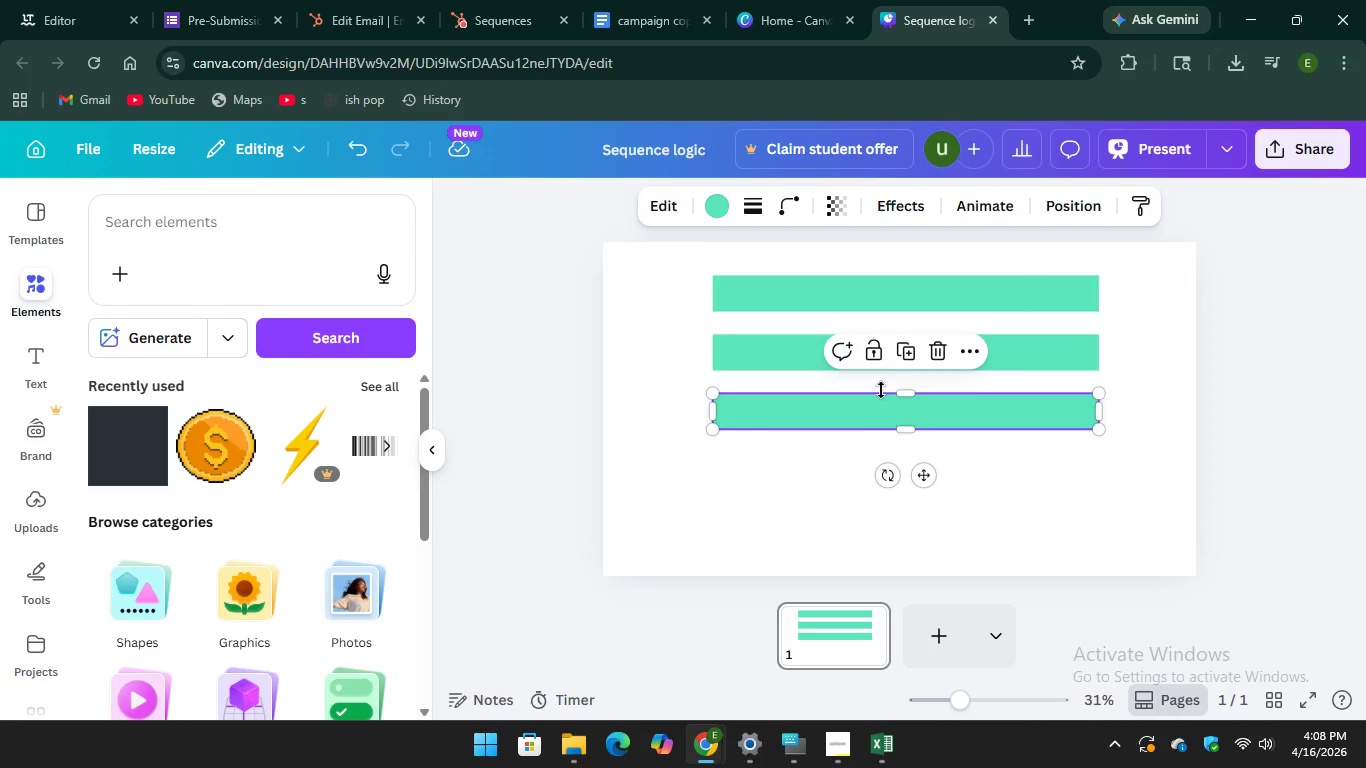 
left_click([910, 353])
 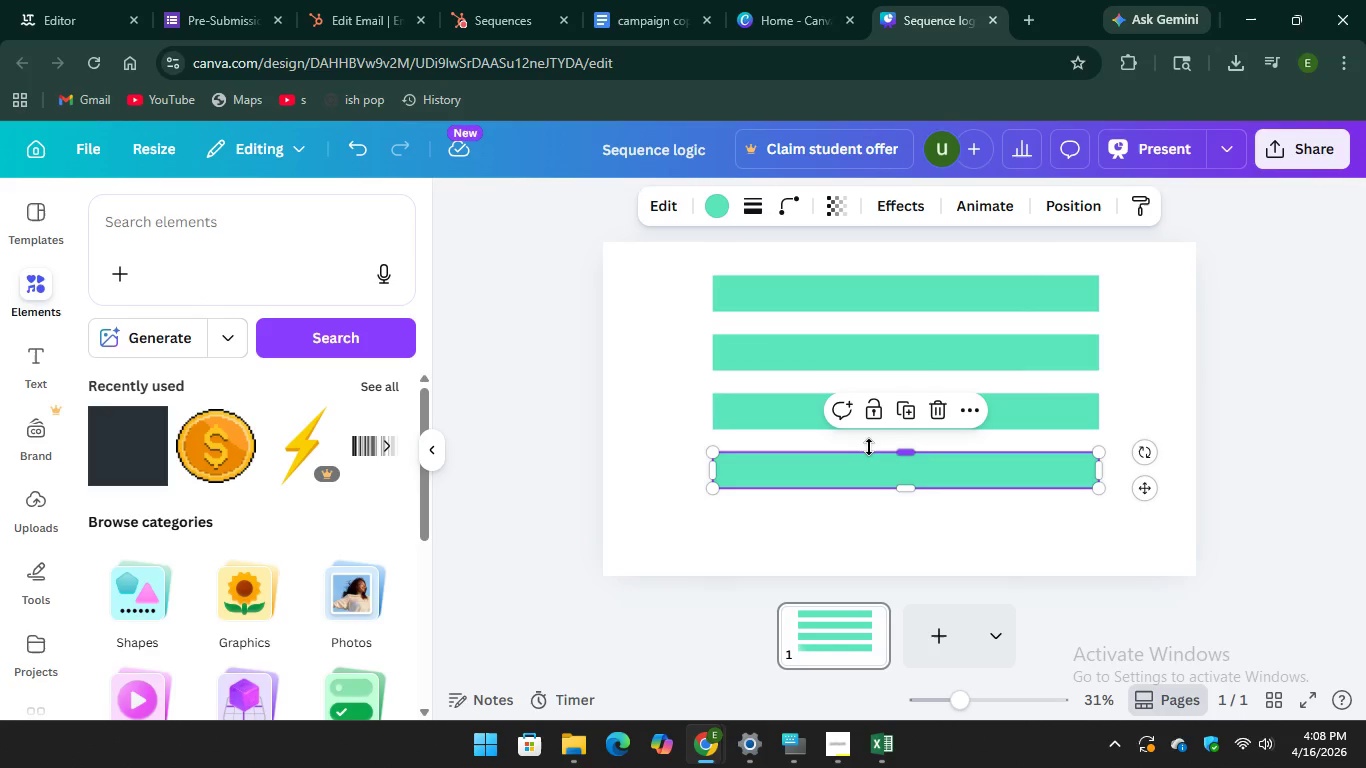 
wait(7.45)
 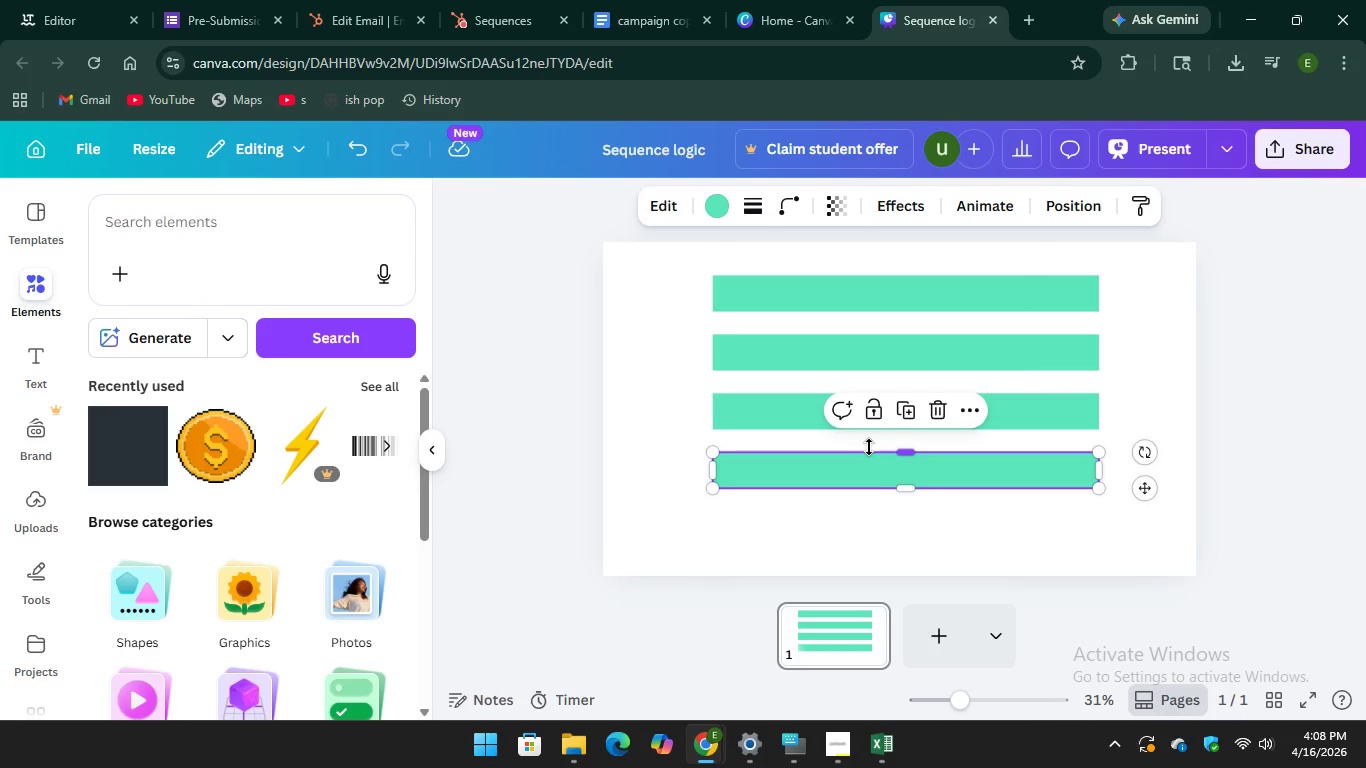 
left_click([26, 361])
 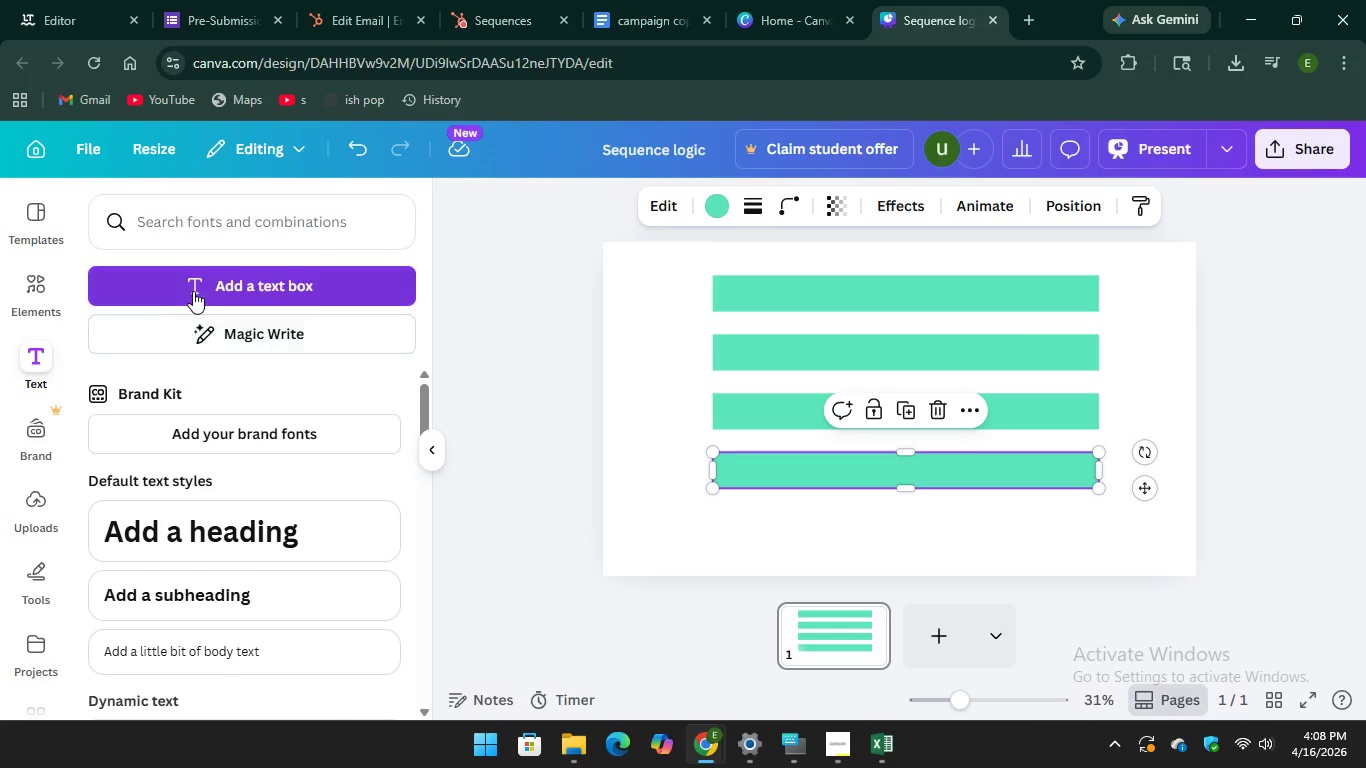 
left_click([195, 291])
 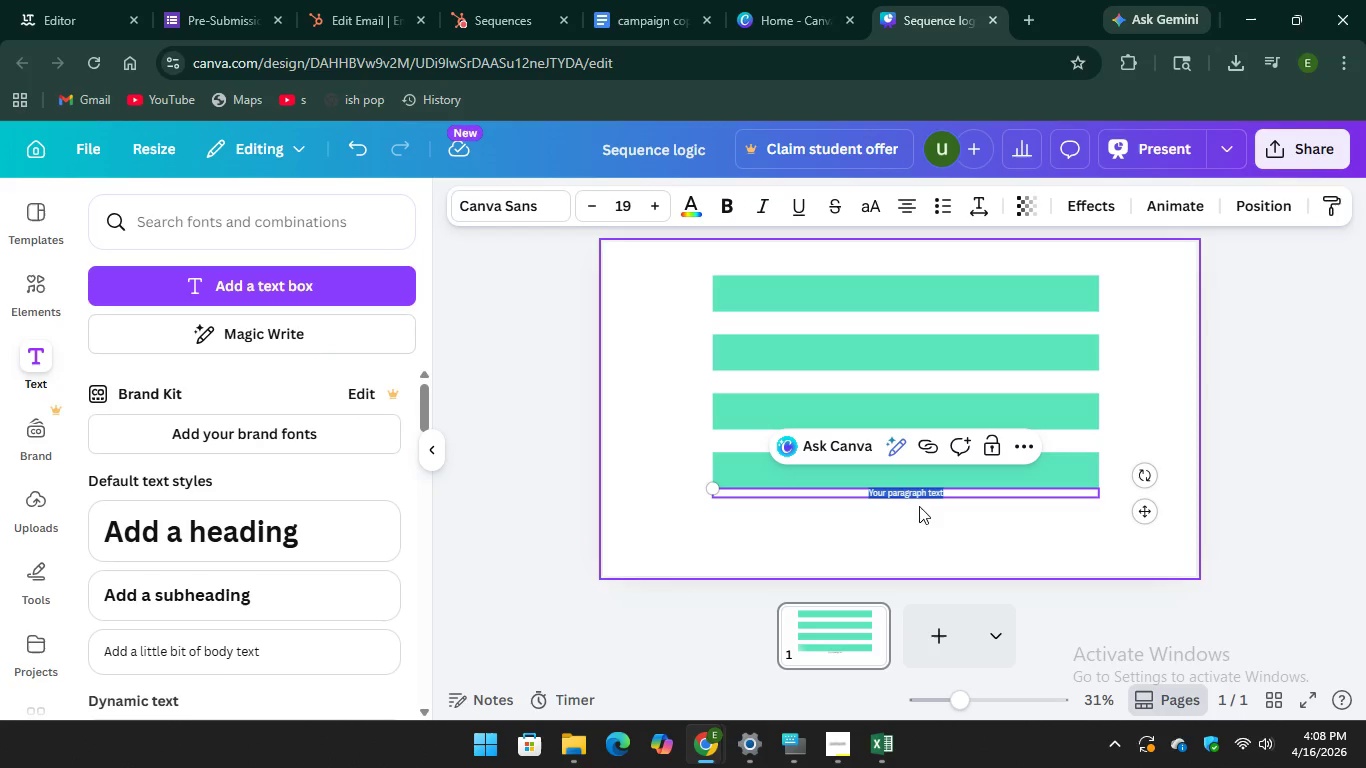 
left_click_drag(start_coordinate=[917, 495], to_coordinate=[908, 391])
 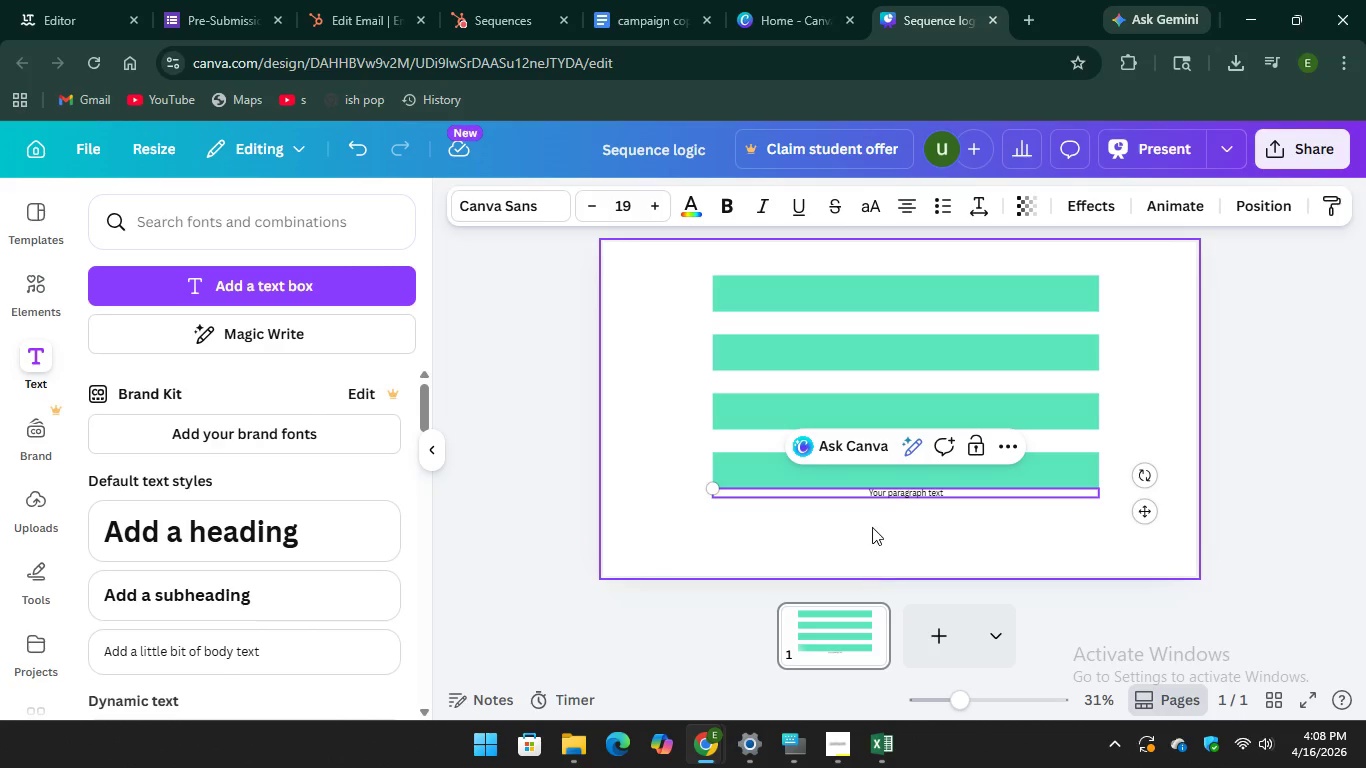 
left_click([872, 527])
 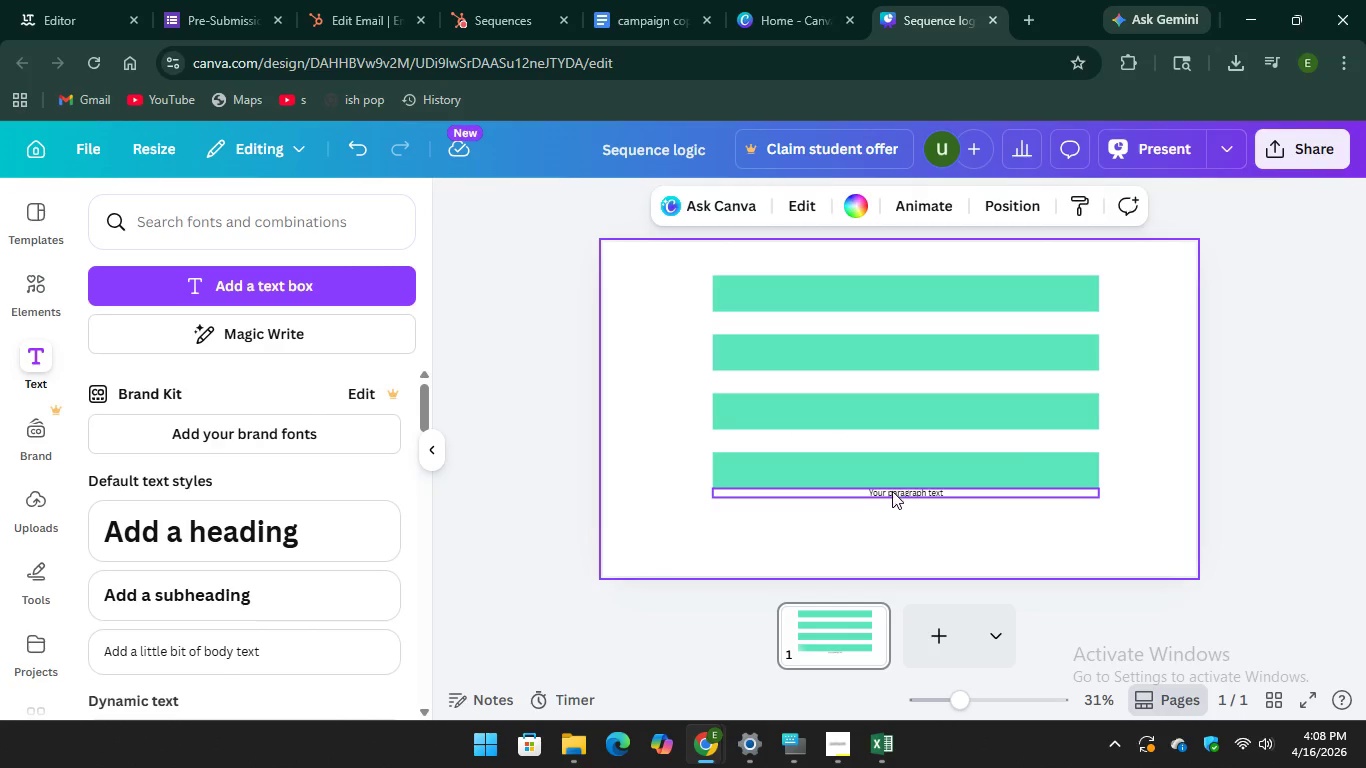 
left_click_drag(start_coordinate=[892, 491], to_coordinate=[873, 298])
 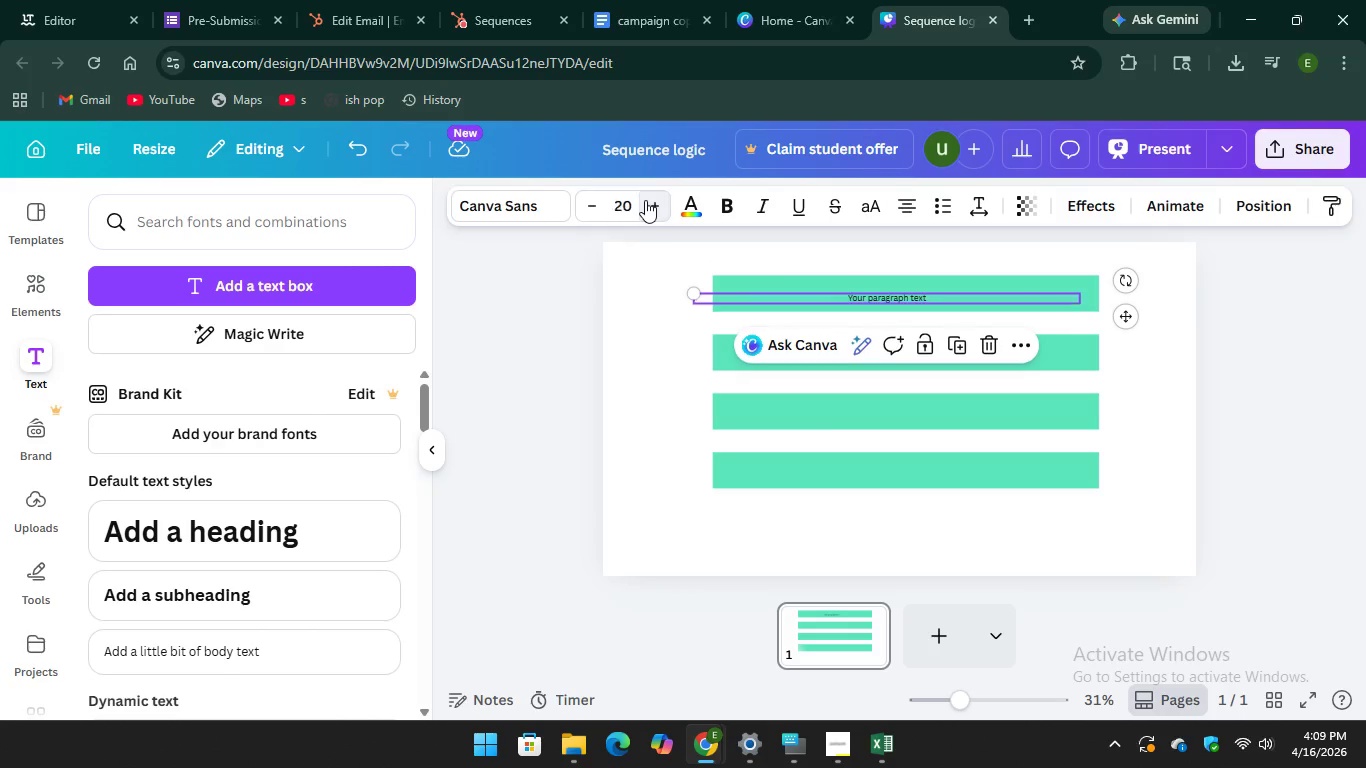 
left_click([645, 200])
 